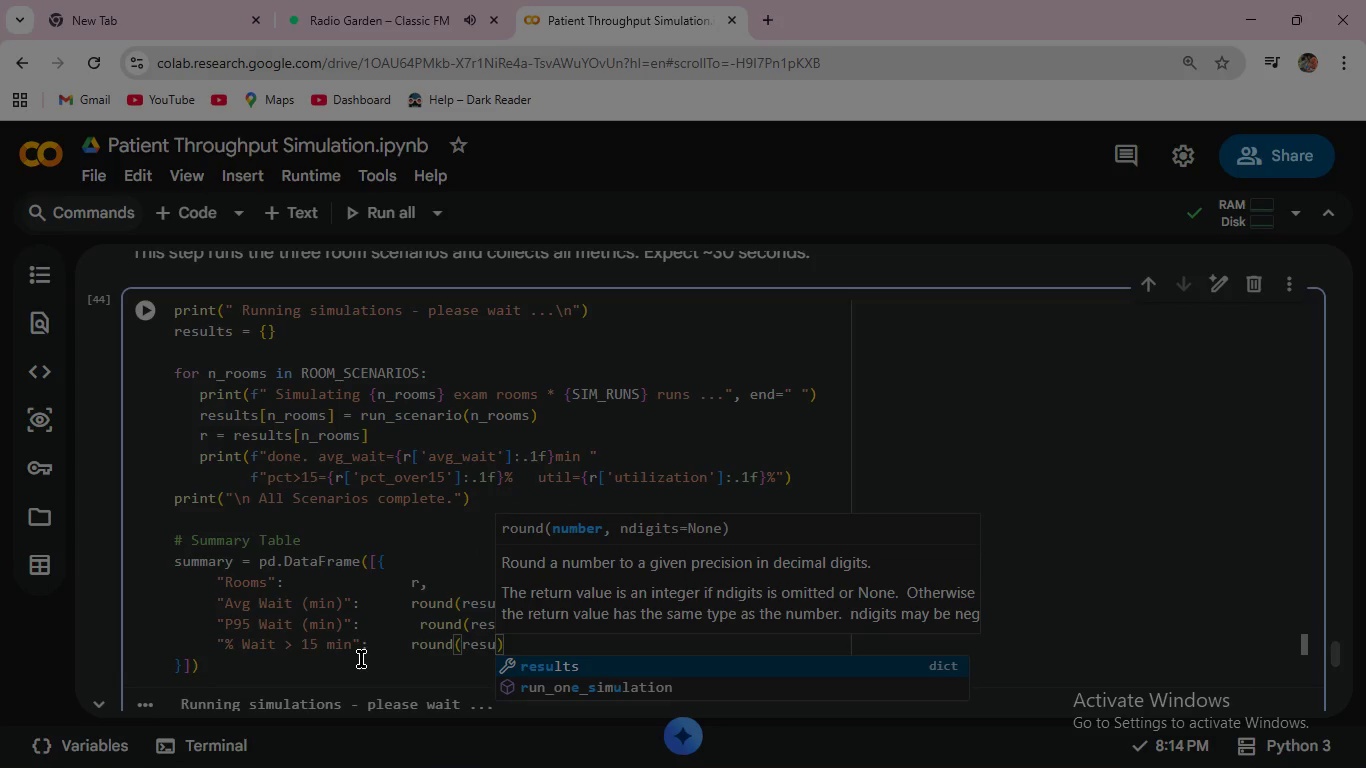 
key(Enter)
 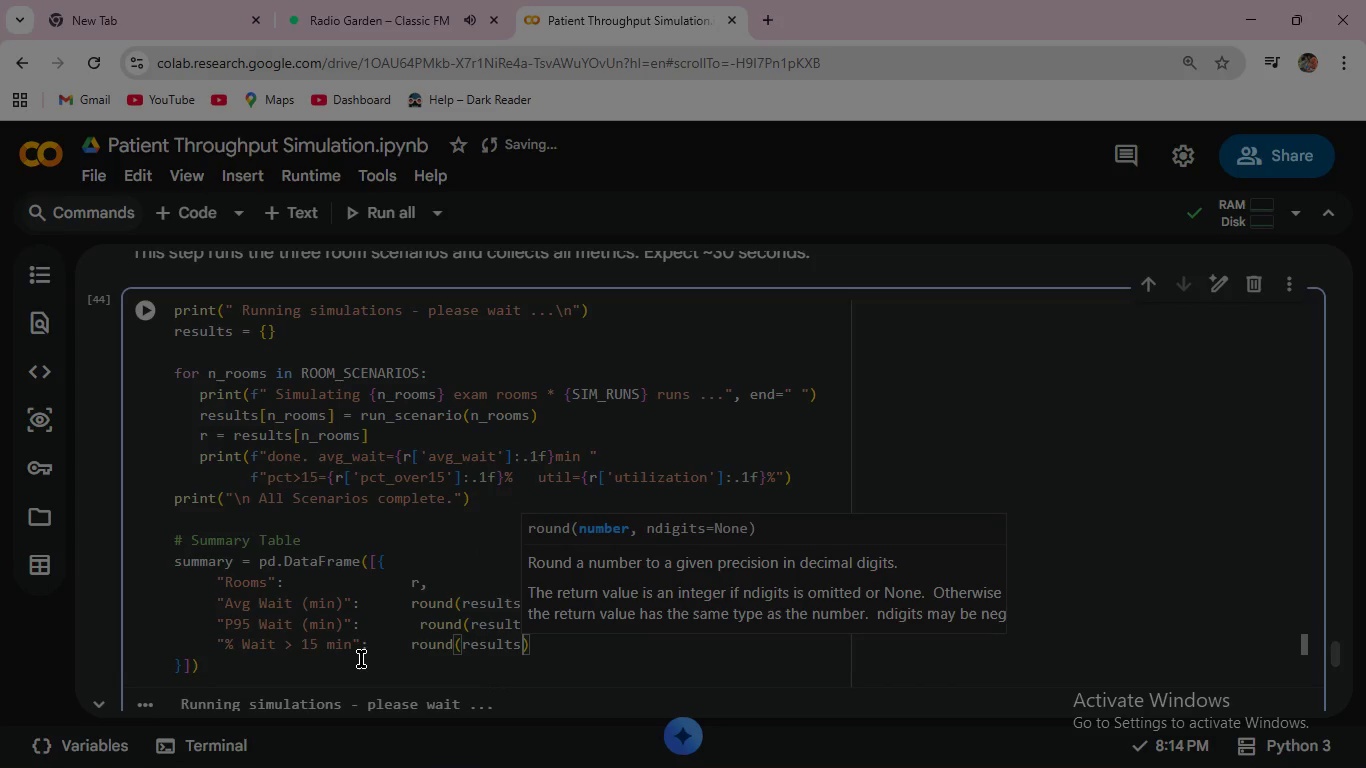 
key(BracketLeft)
 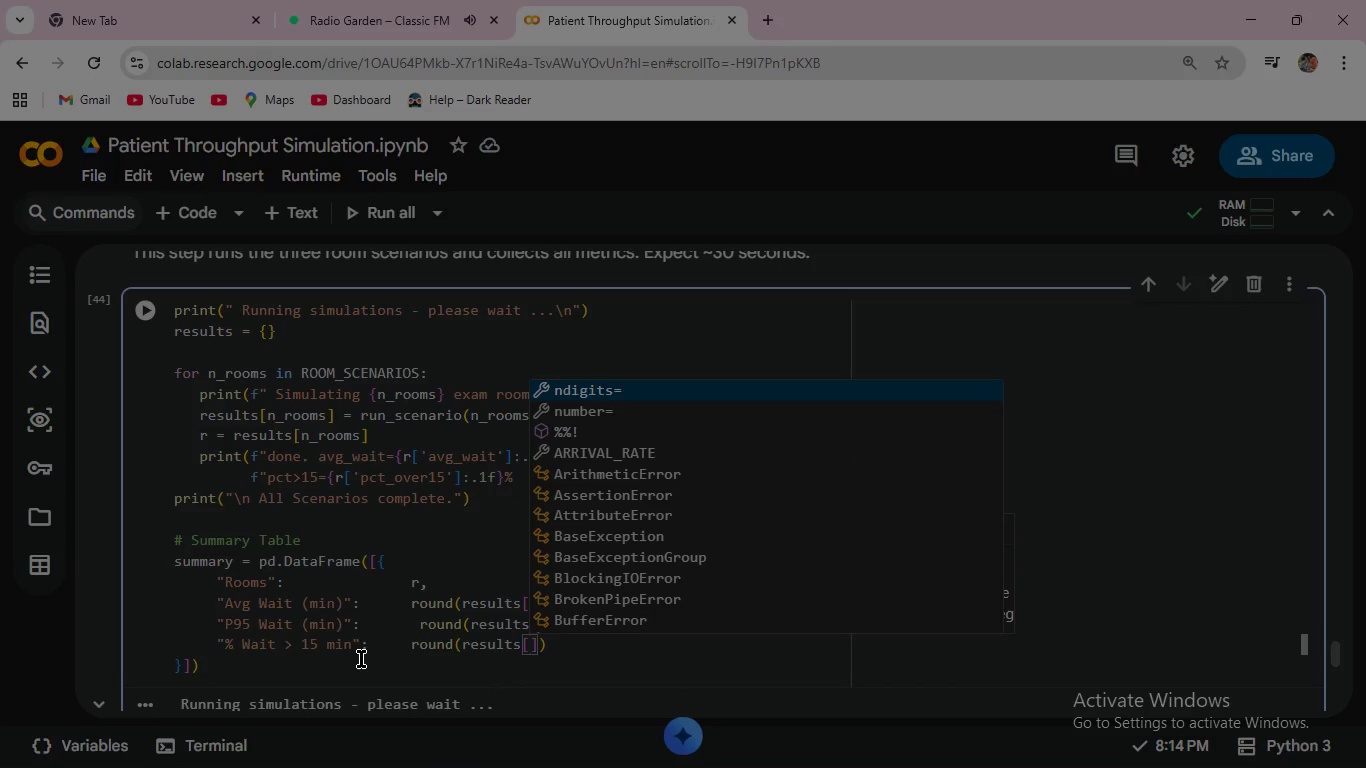 
key(R)
 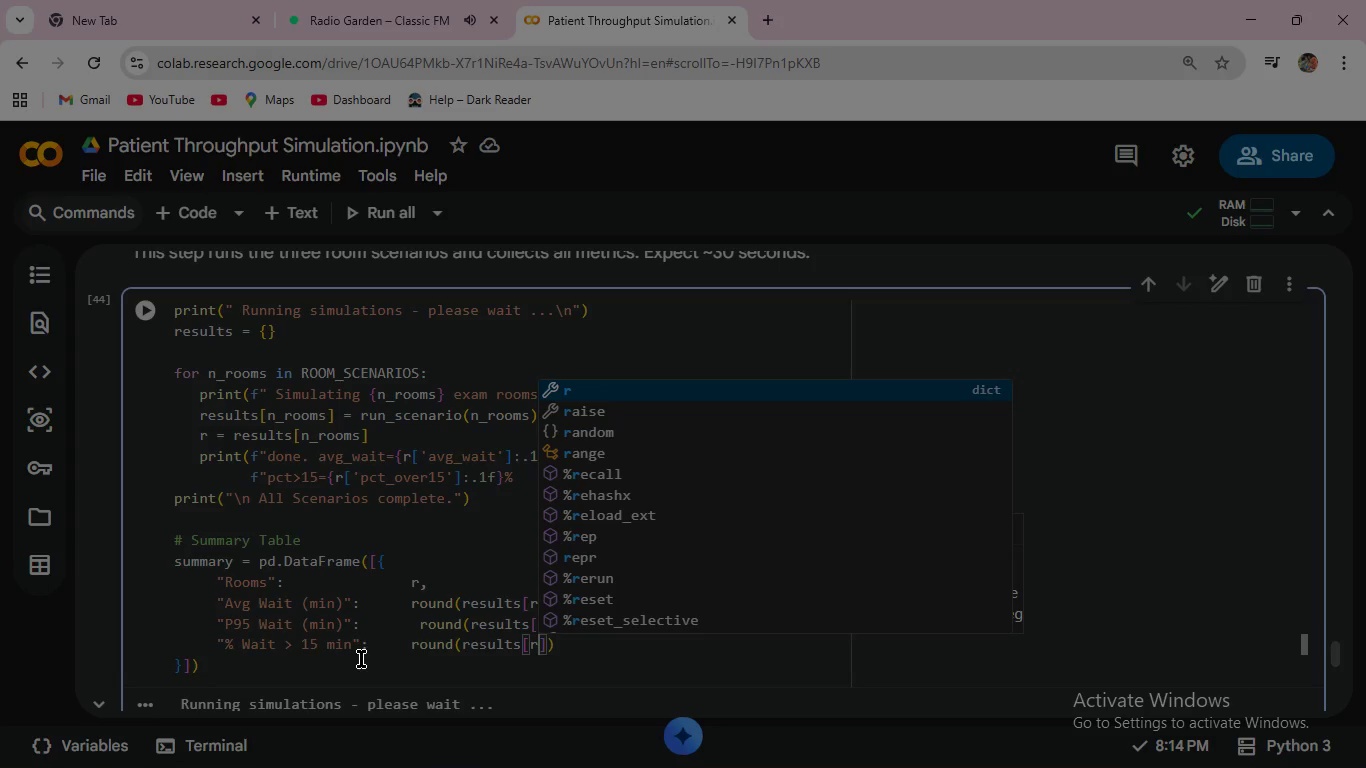 
key(ArrowRight)
 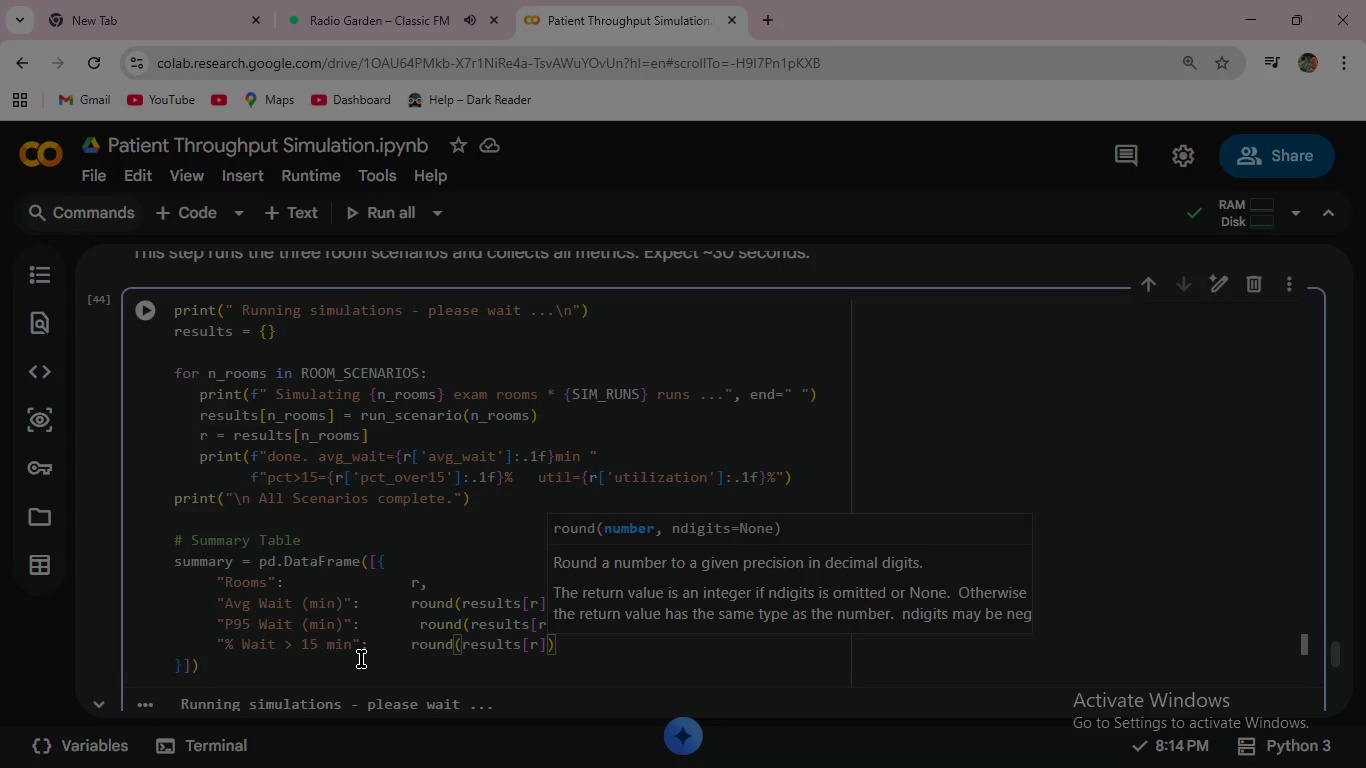 
type(["pct_over)
 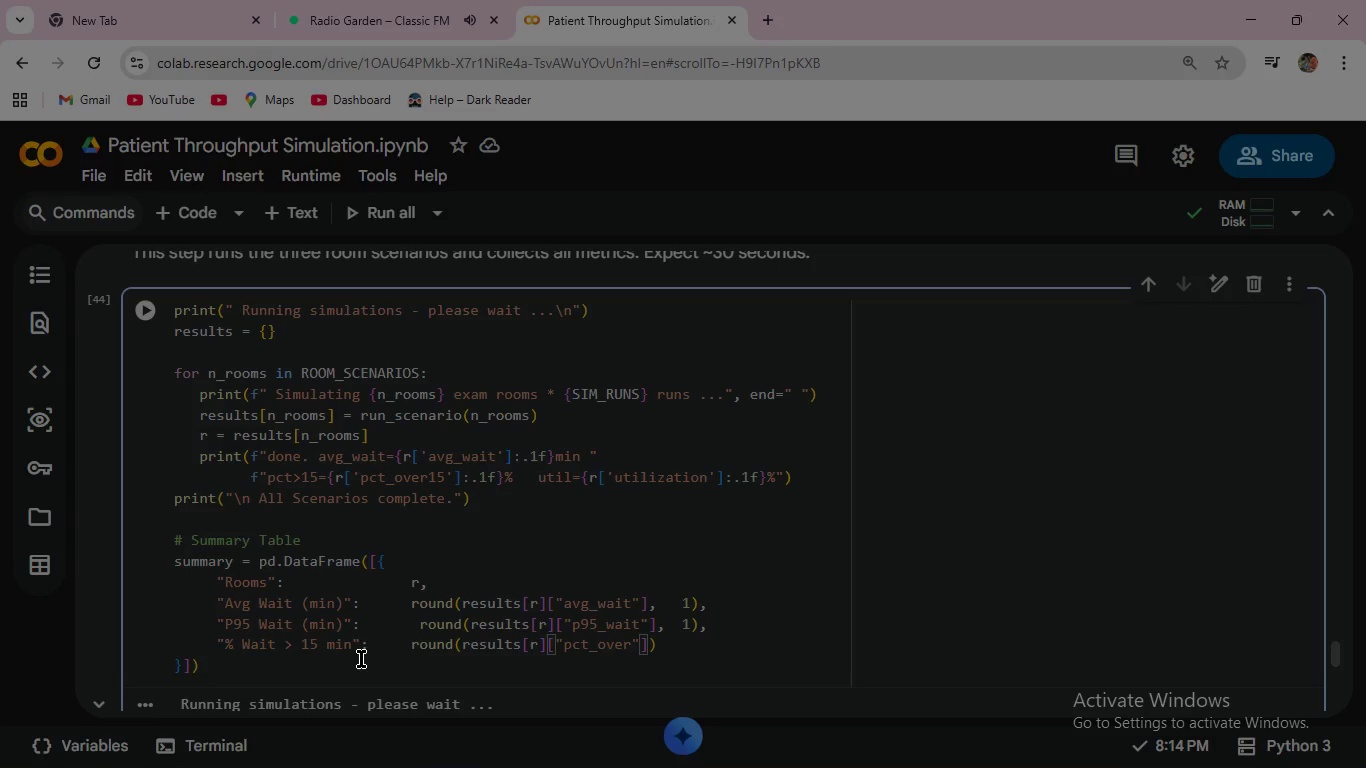 
type(15)
 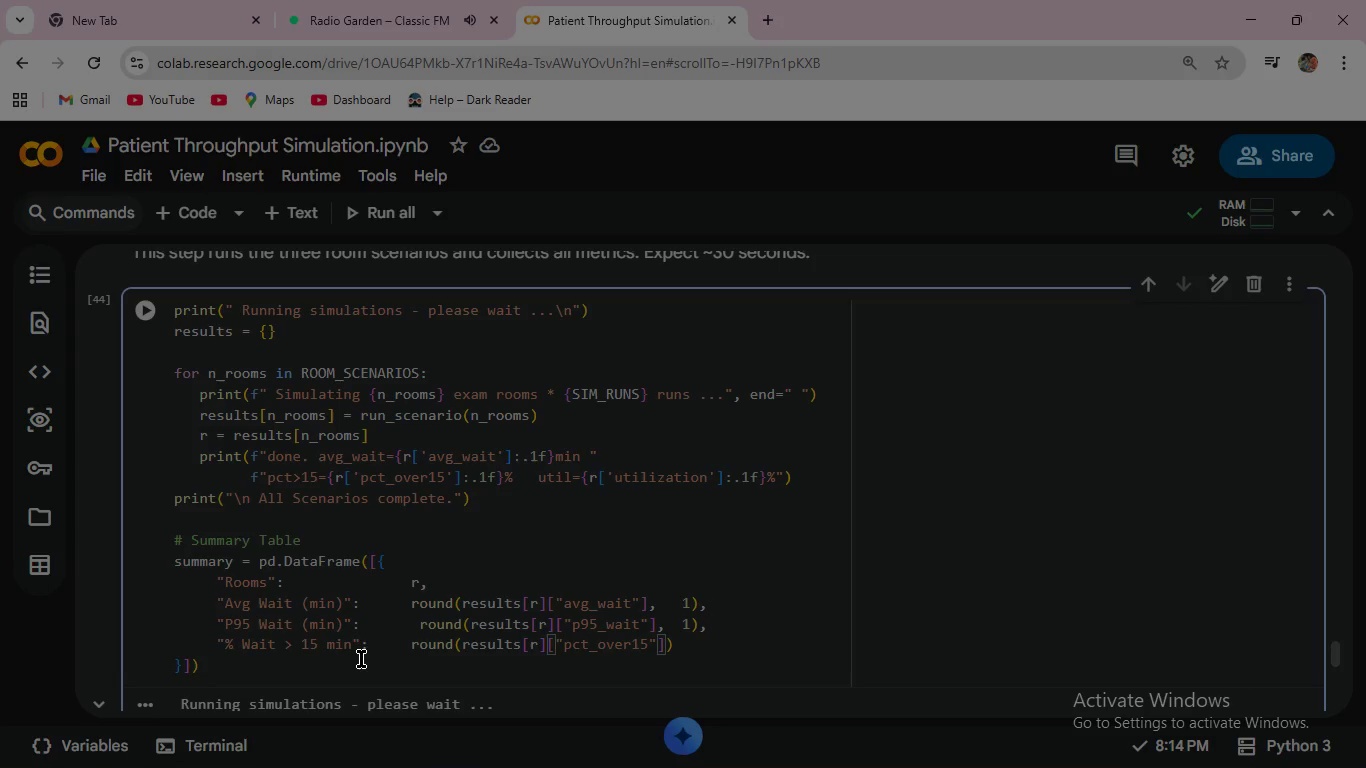 
key(ArrowRight)
 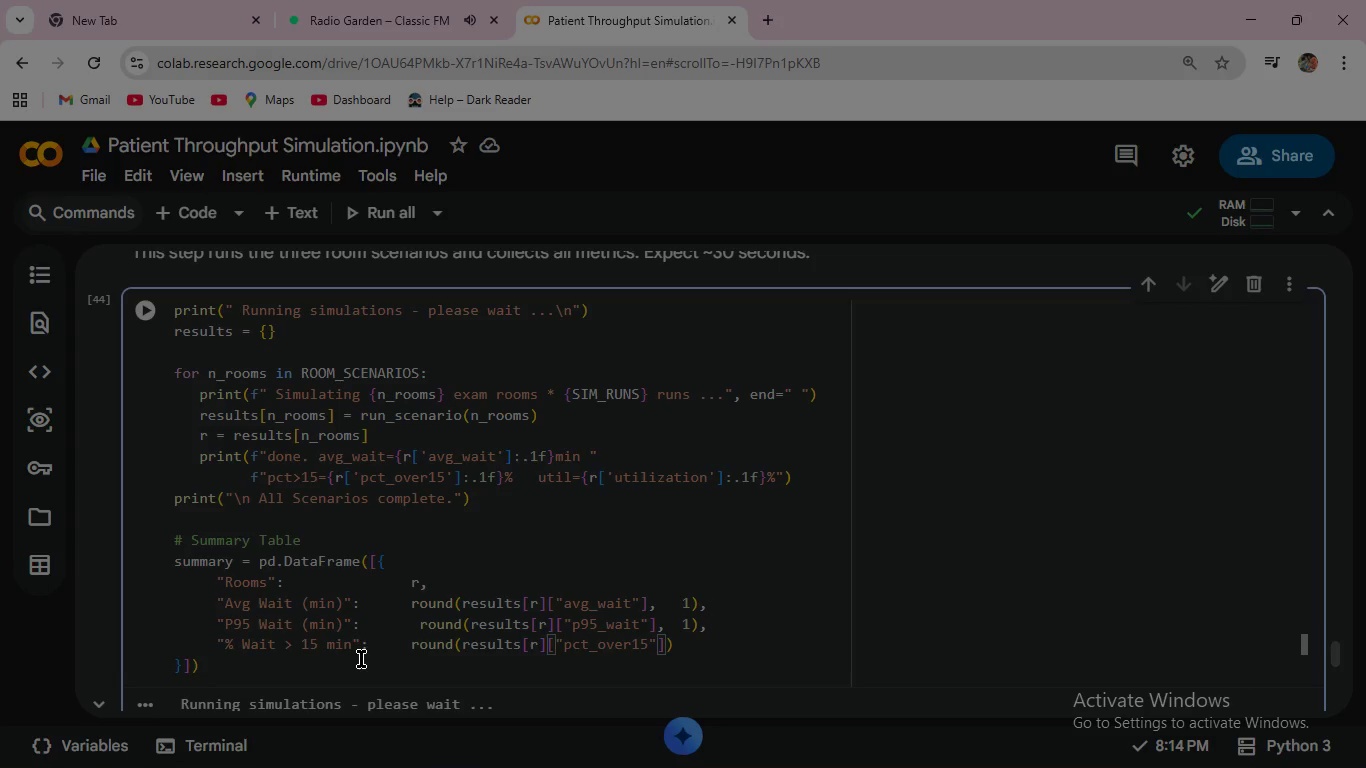 
key(ArrowRight)
 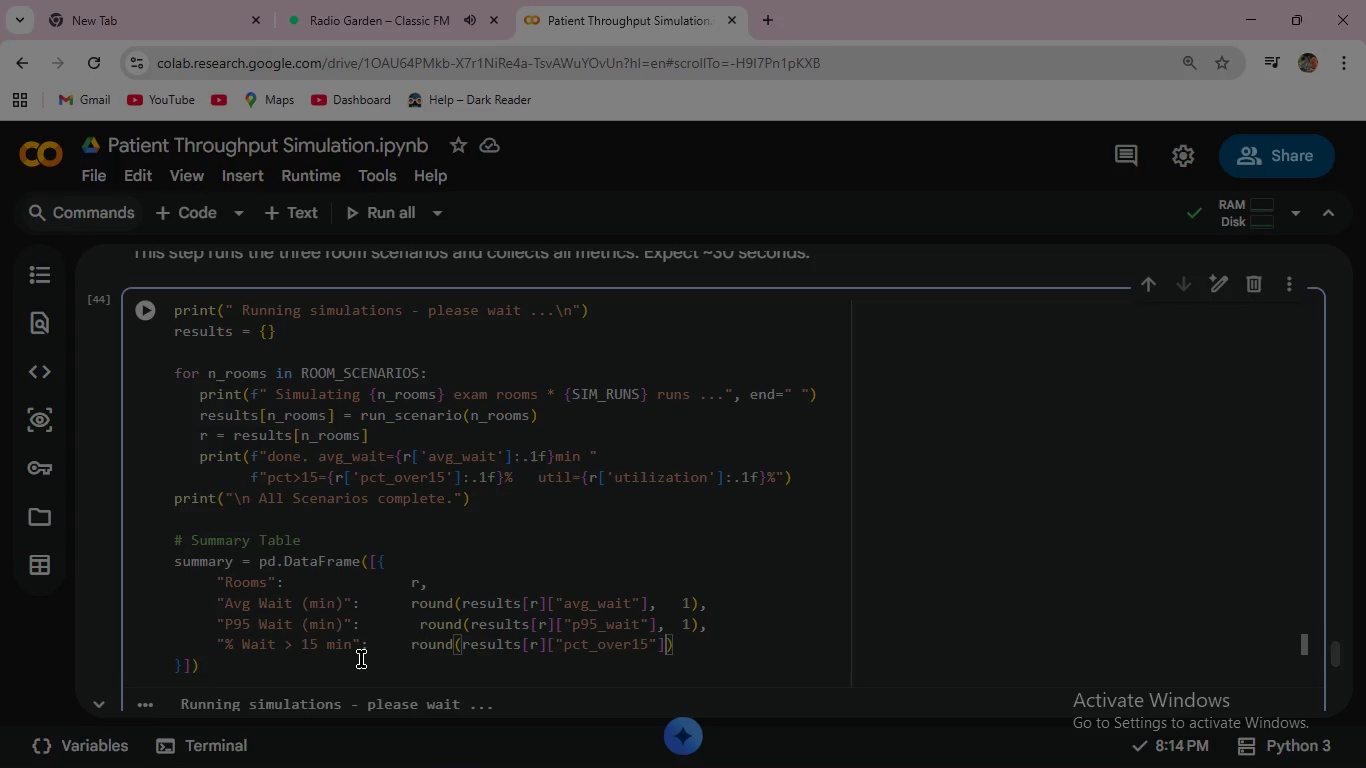 
key(Comma)
 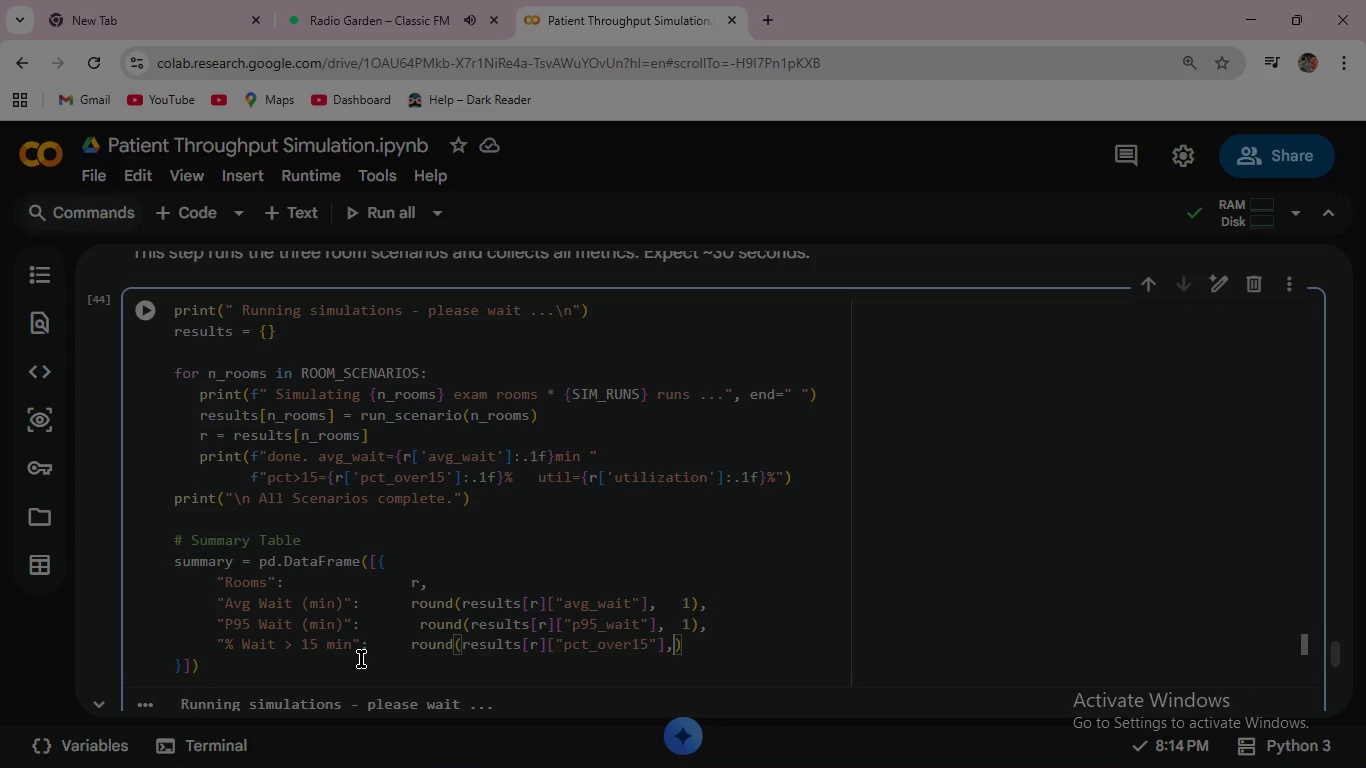 
key(Space)
 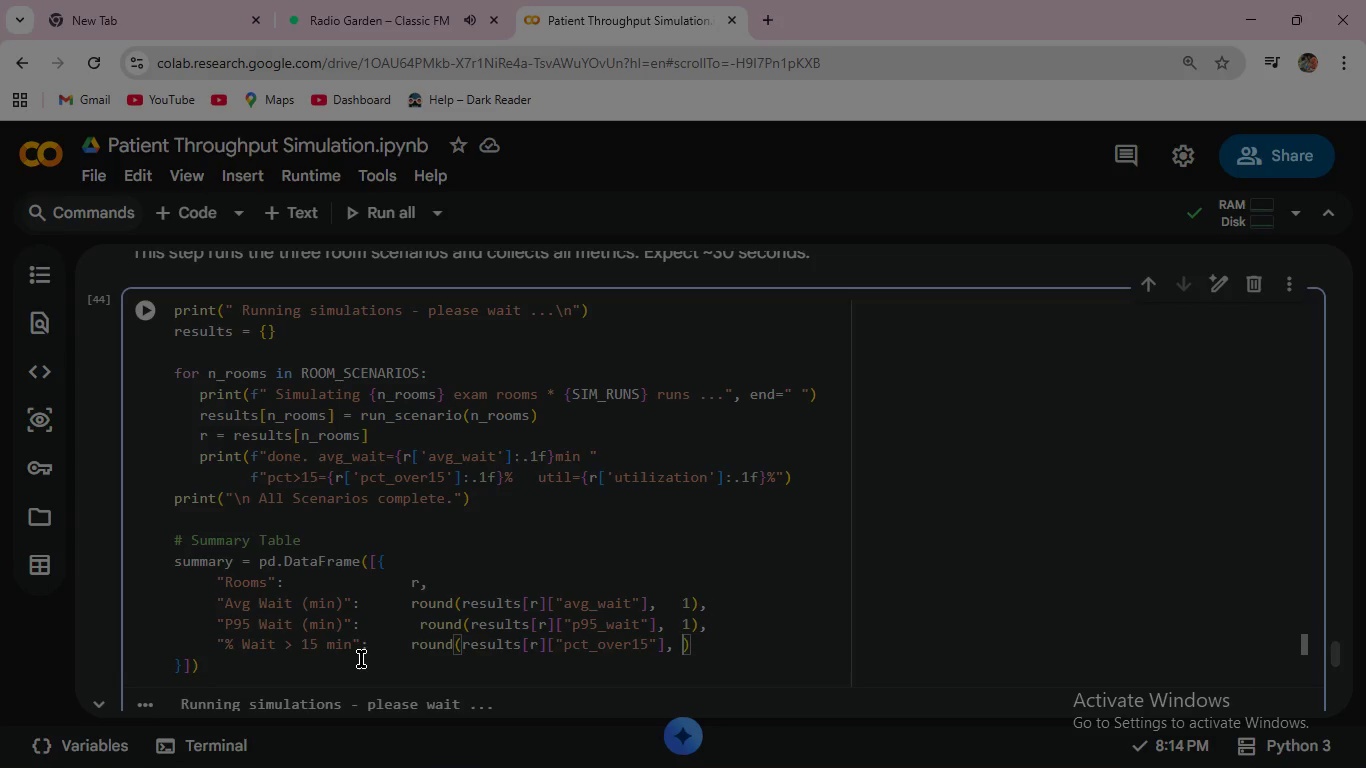 
key(Space)
 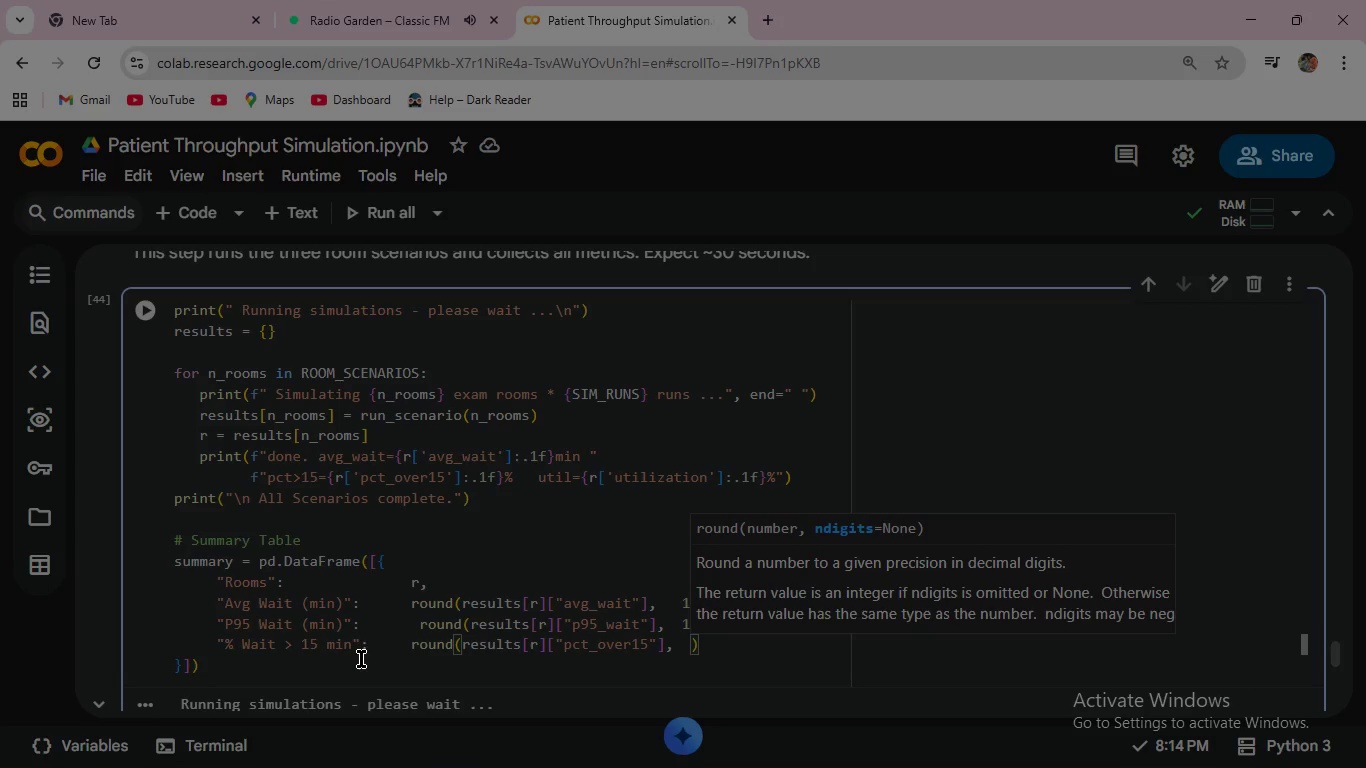 
key(Backspace)
 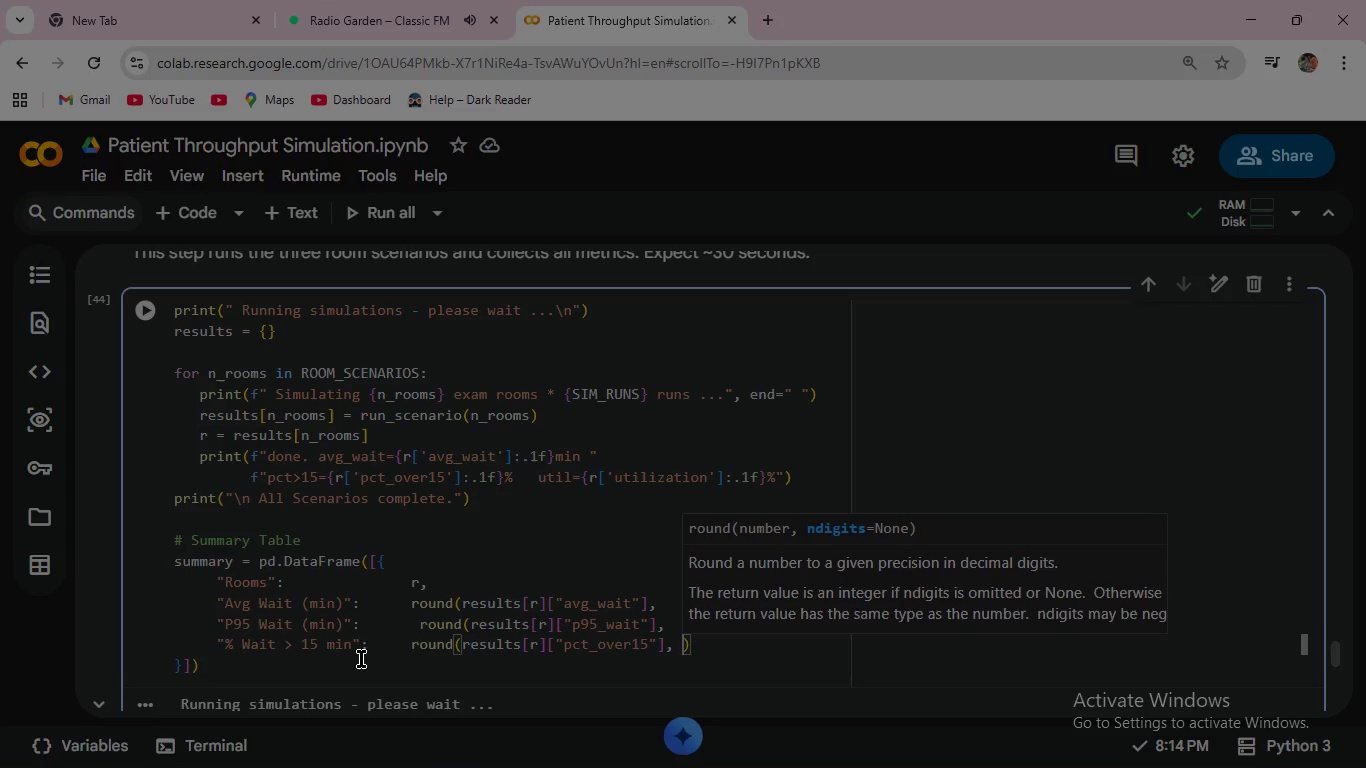 
key(1)
 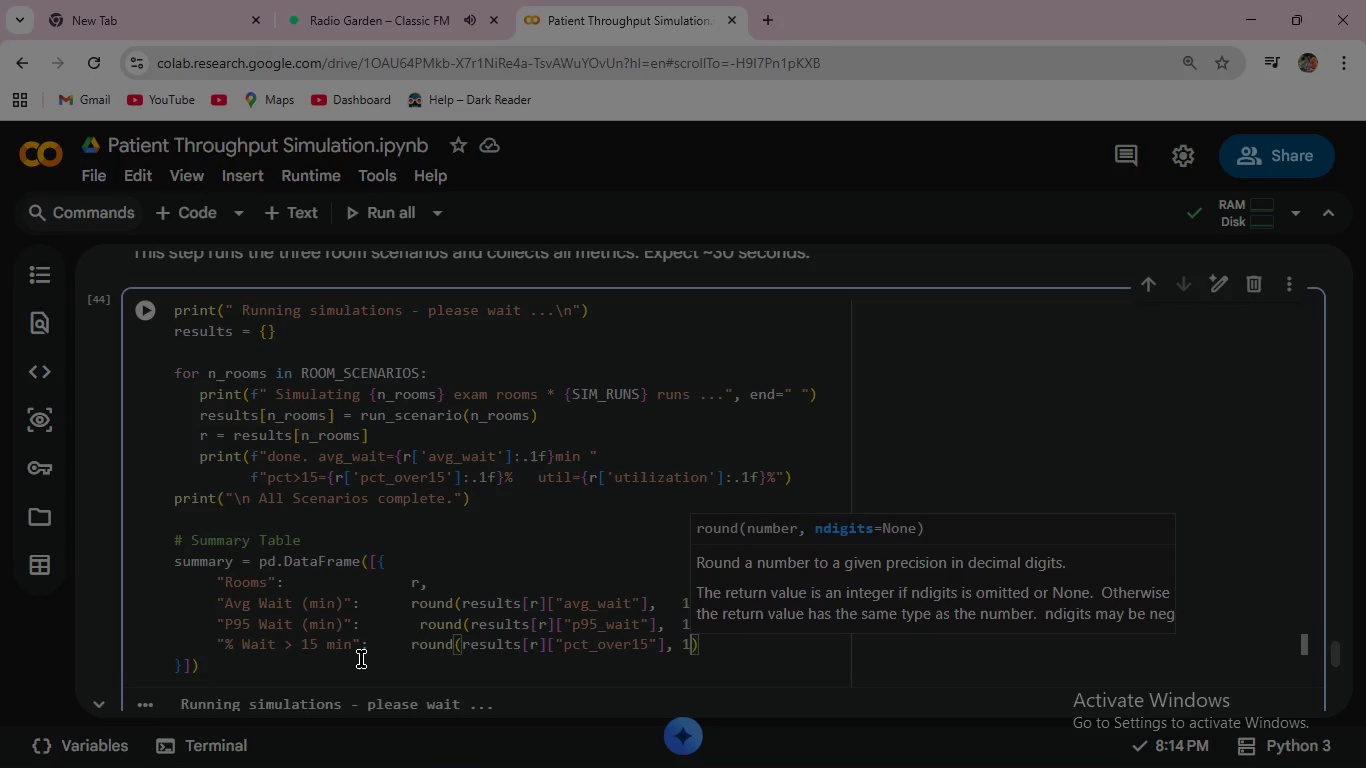 
key(ArrowRight)
 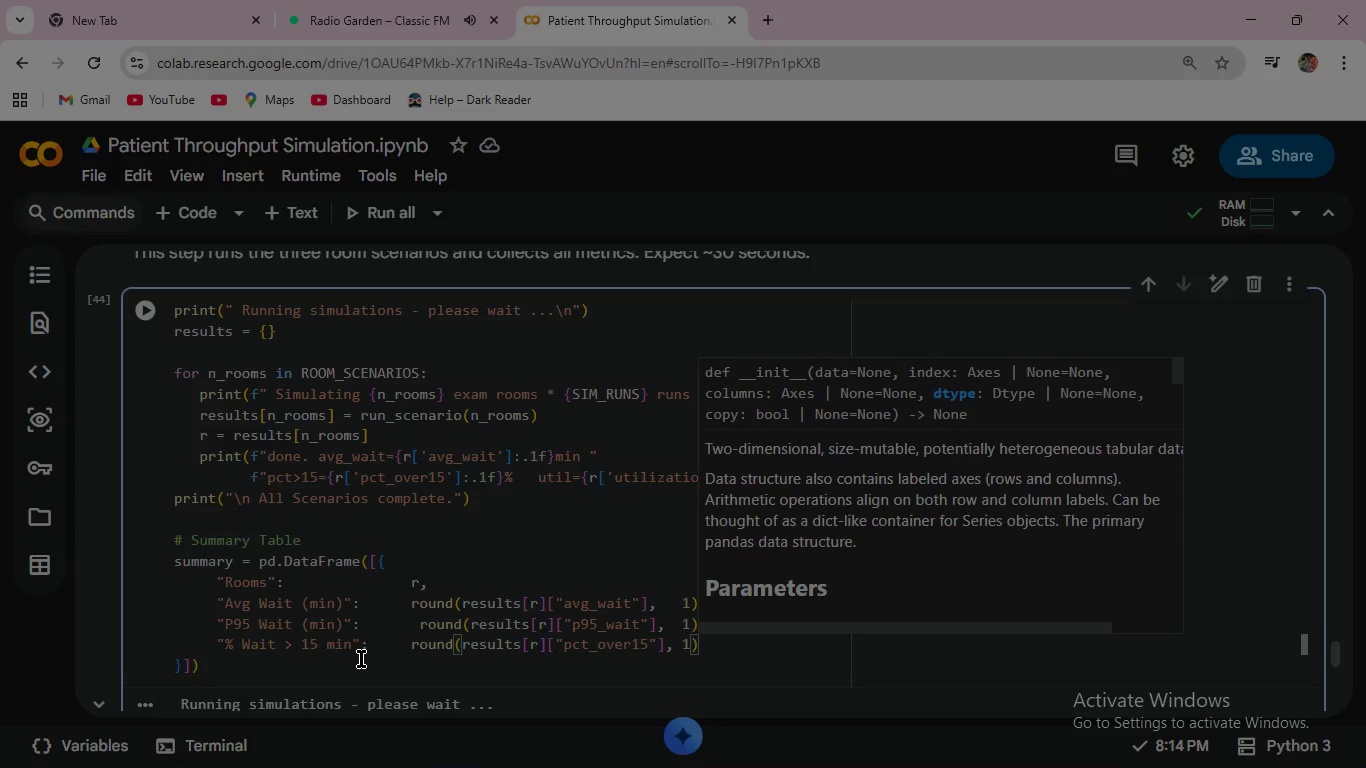 
key(Comma)
 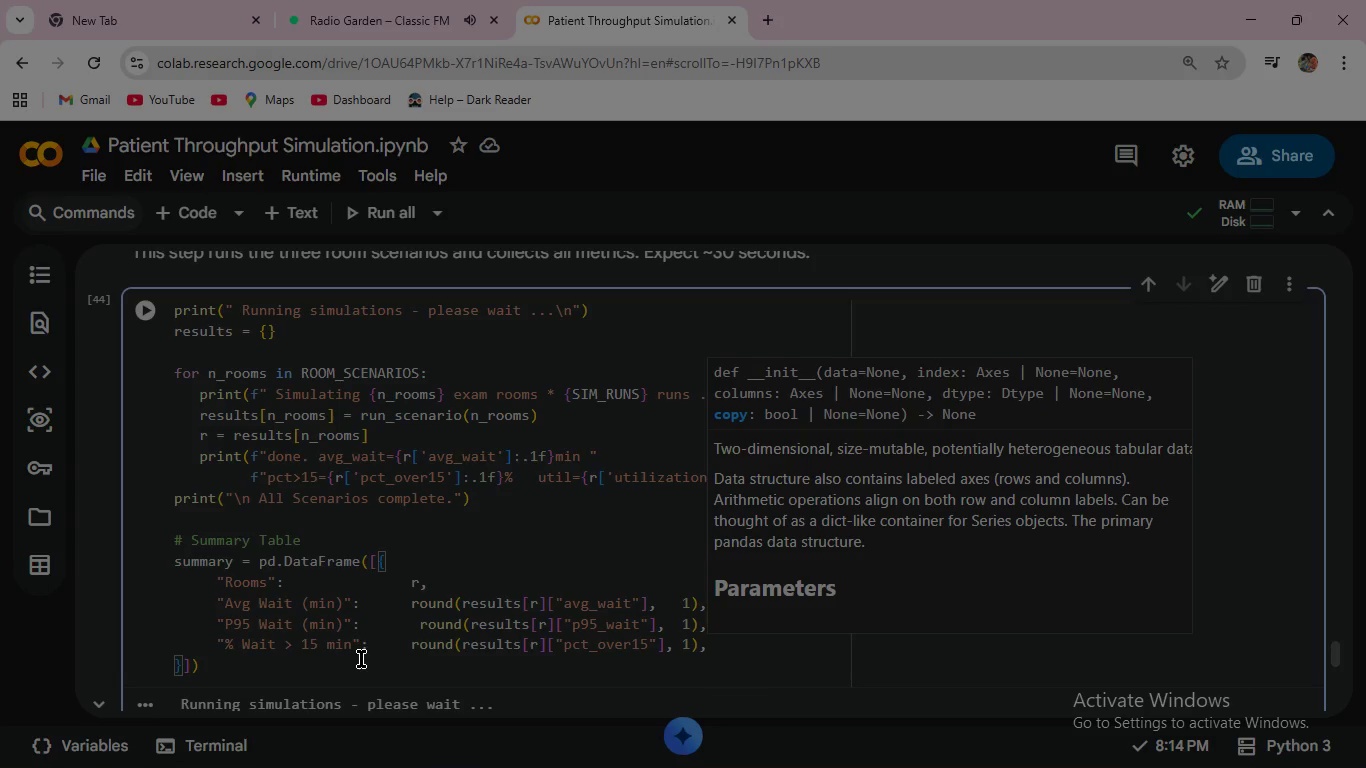 
wait(15.72)
 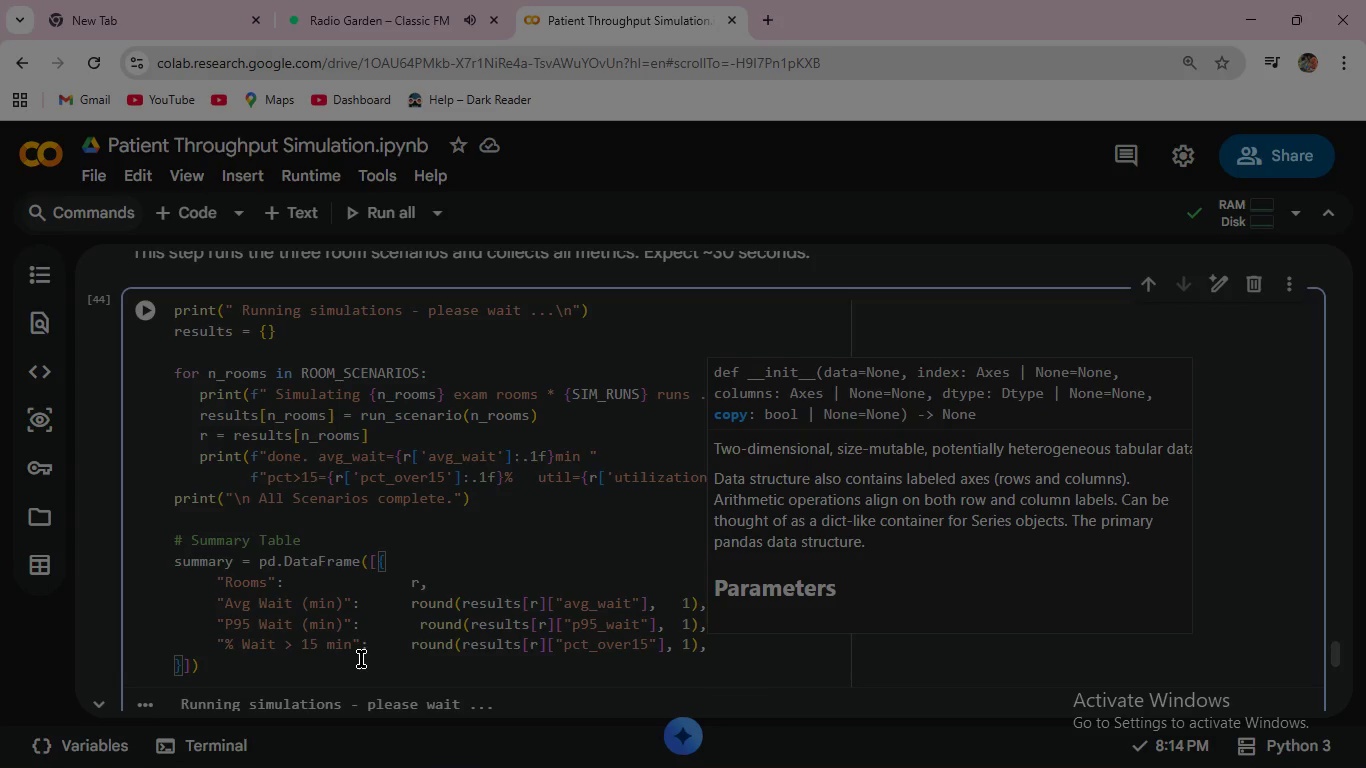 
key(Enter)
 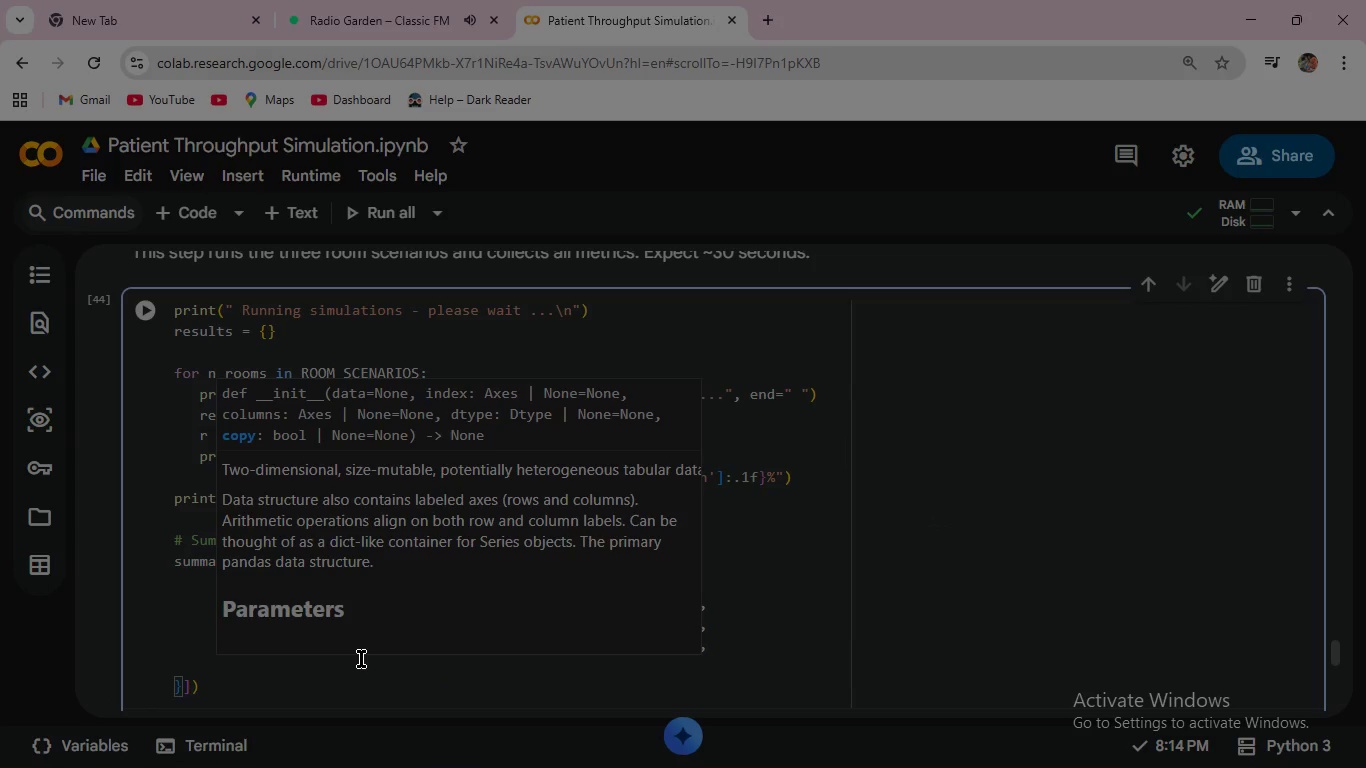 
type("Avg Max Idle (min)
 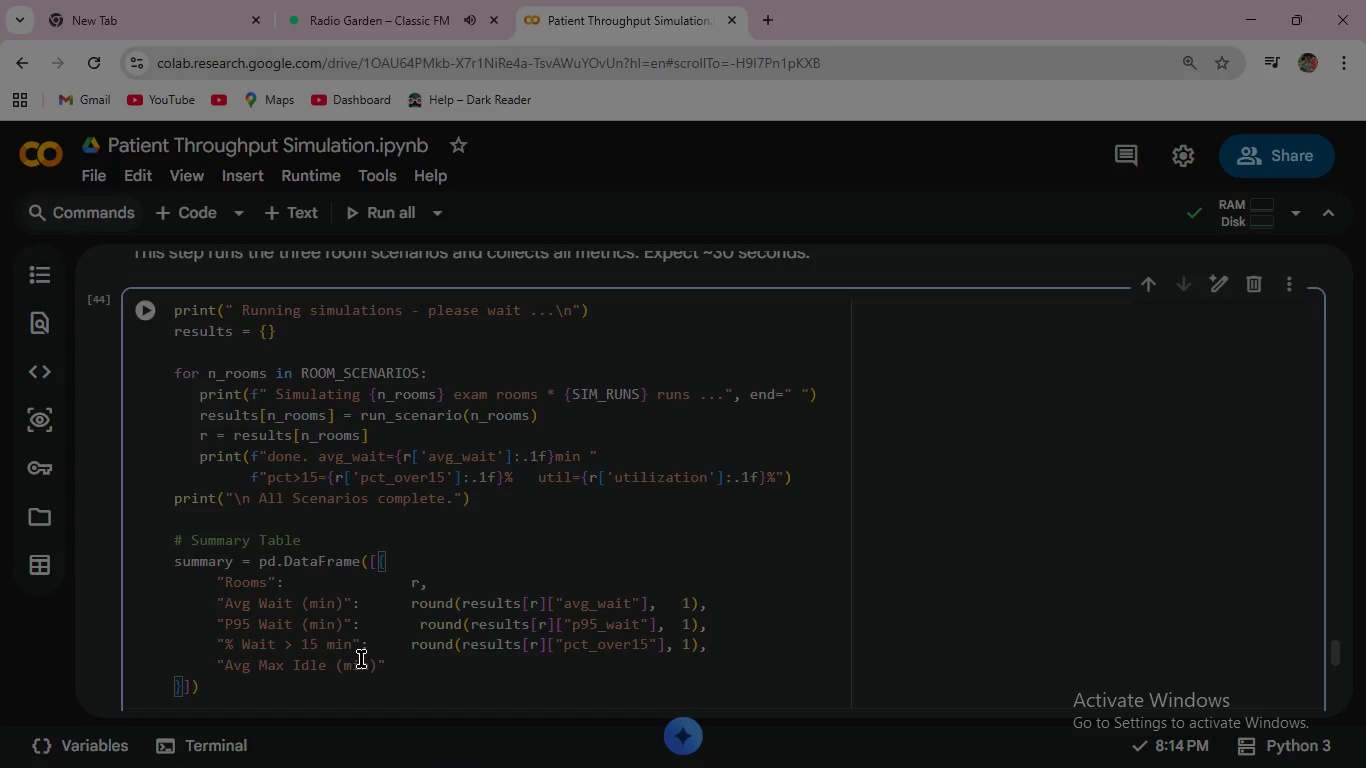 
key(ArrowRight)
 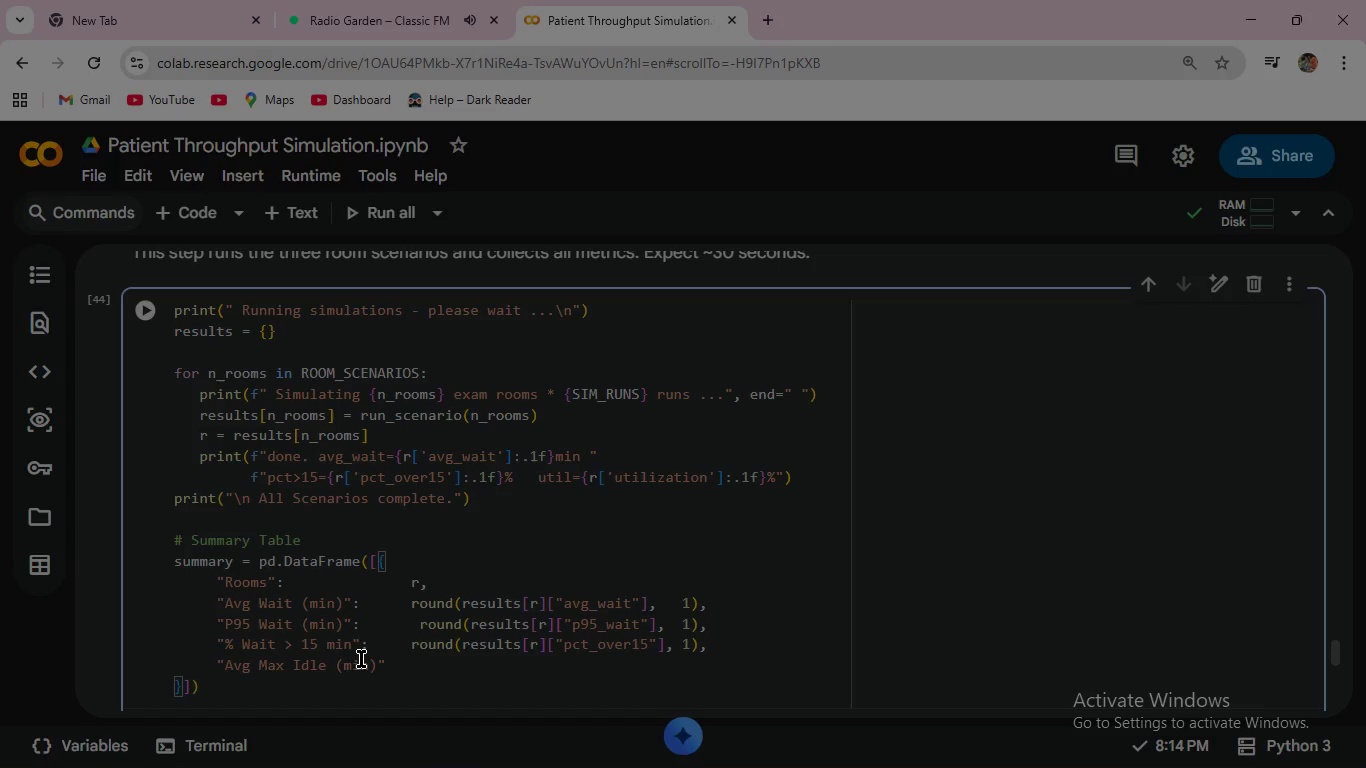 
key(ArrowRight)
 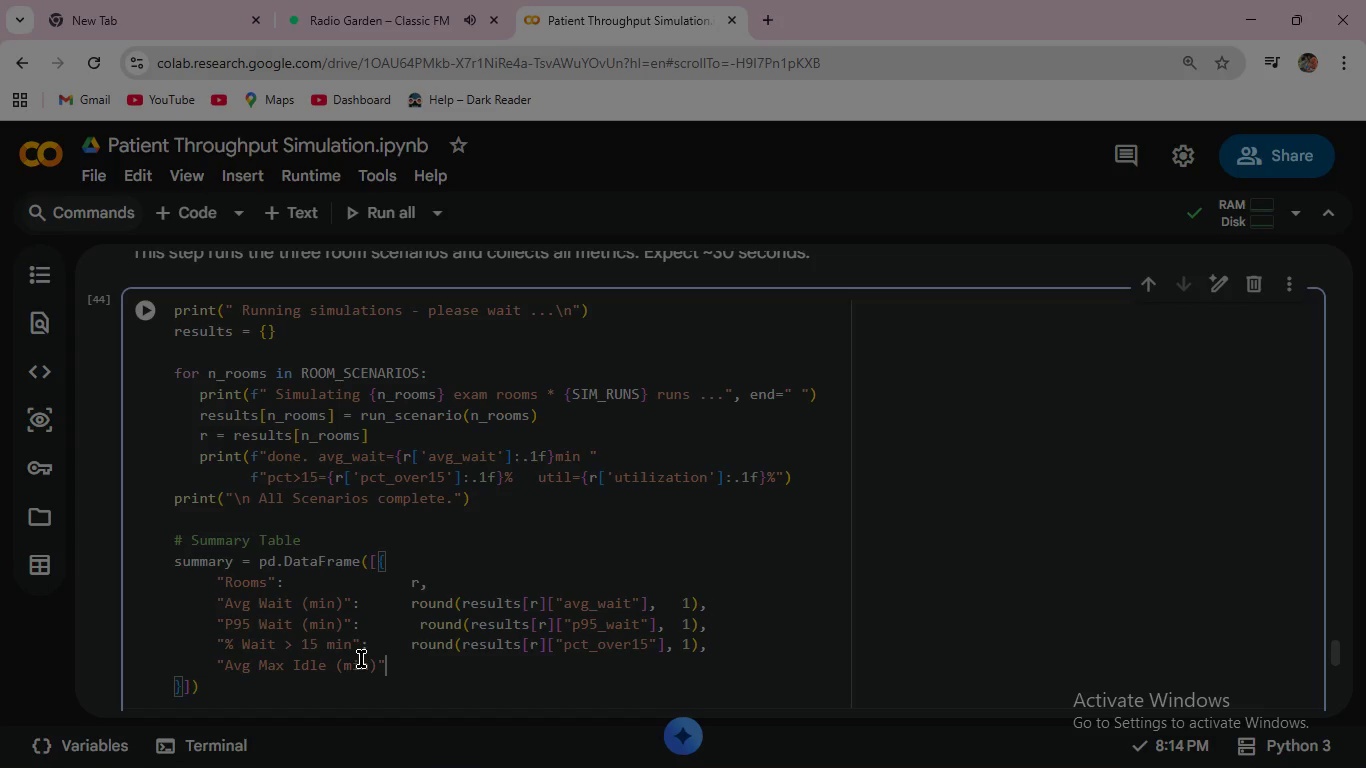 
type(:  round)
key(Escape)
key(Escape)
 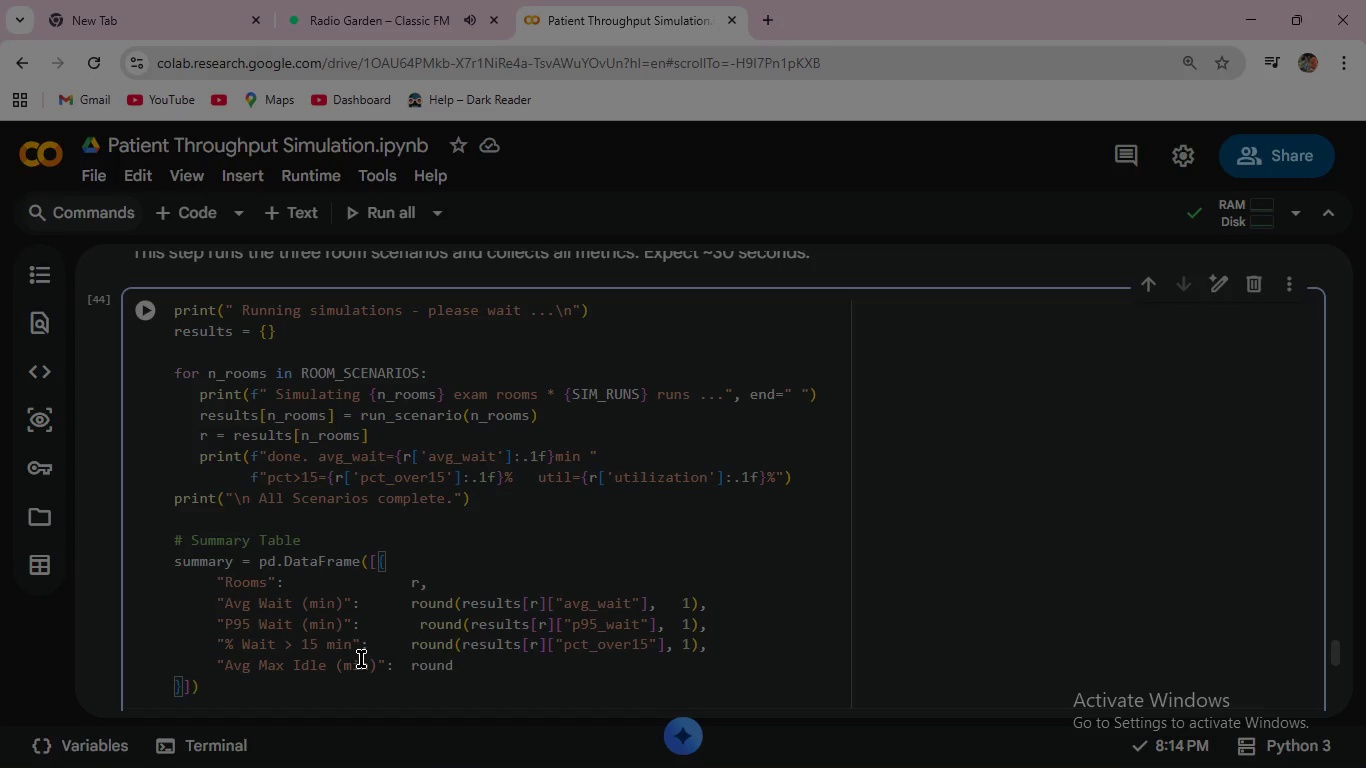 
type((resu)
 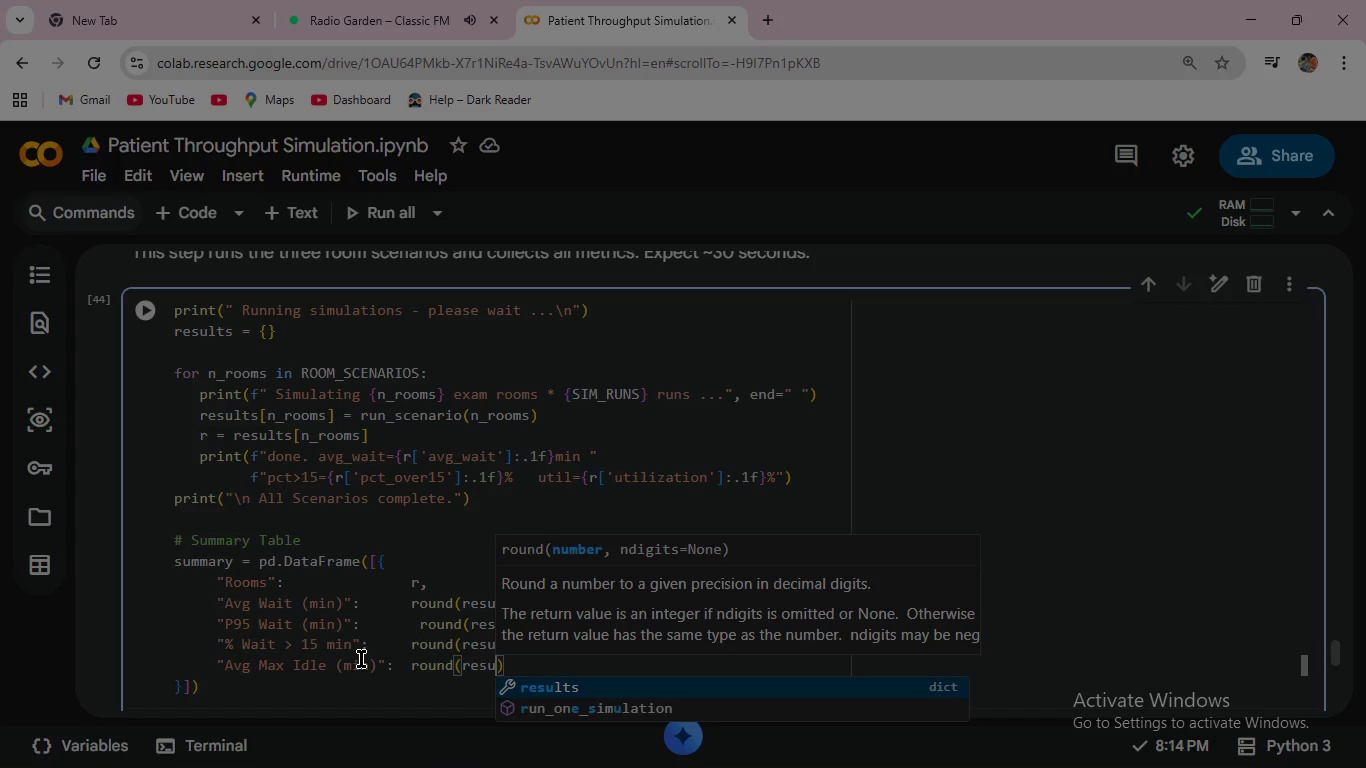 
key(Enter)
 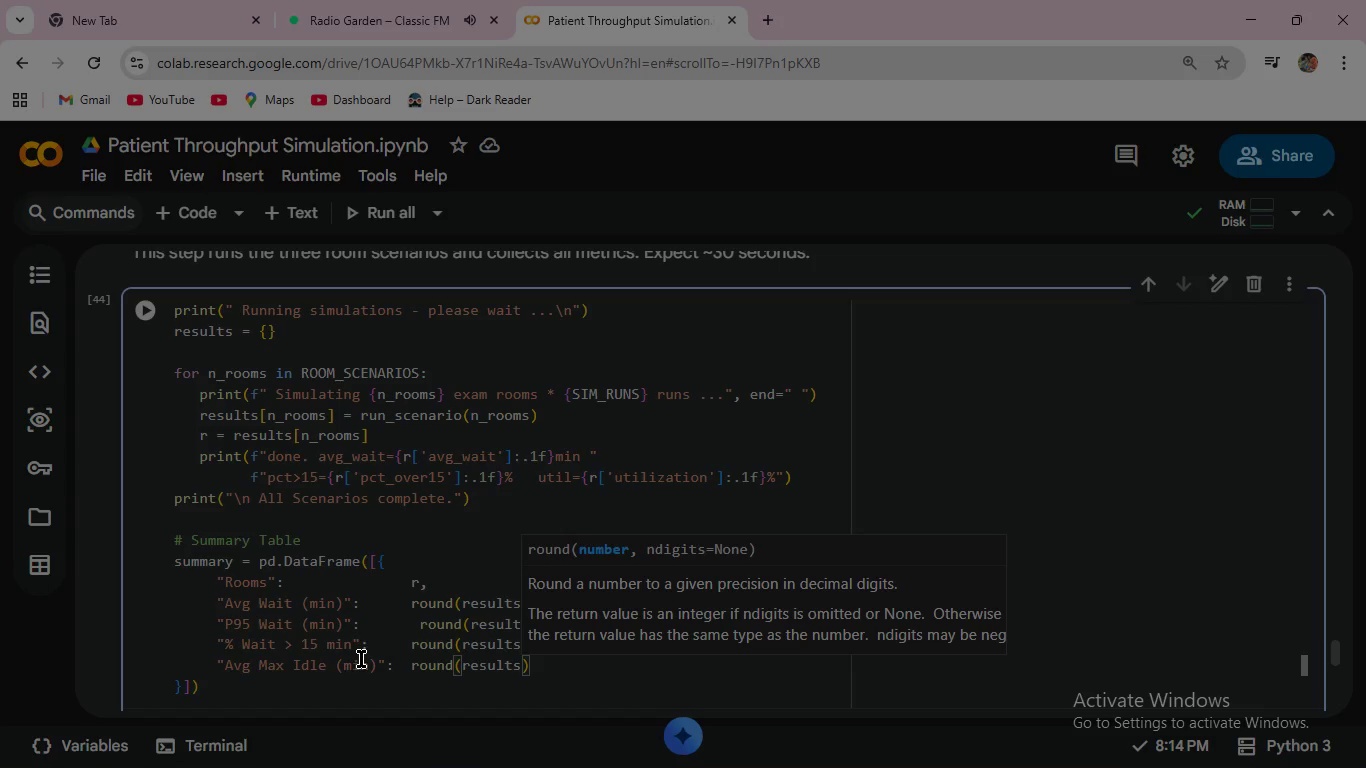 
key(BracketLeft)
 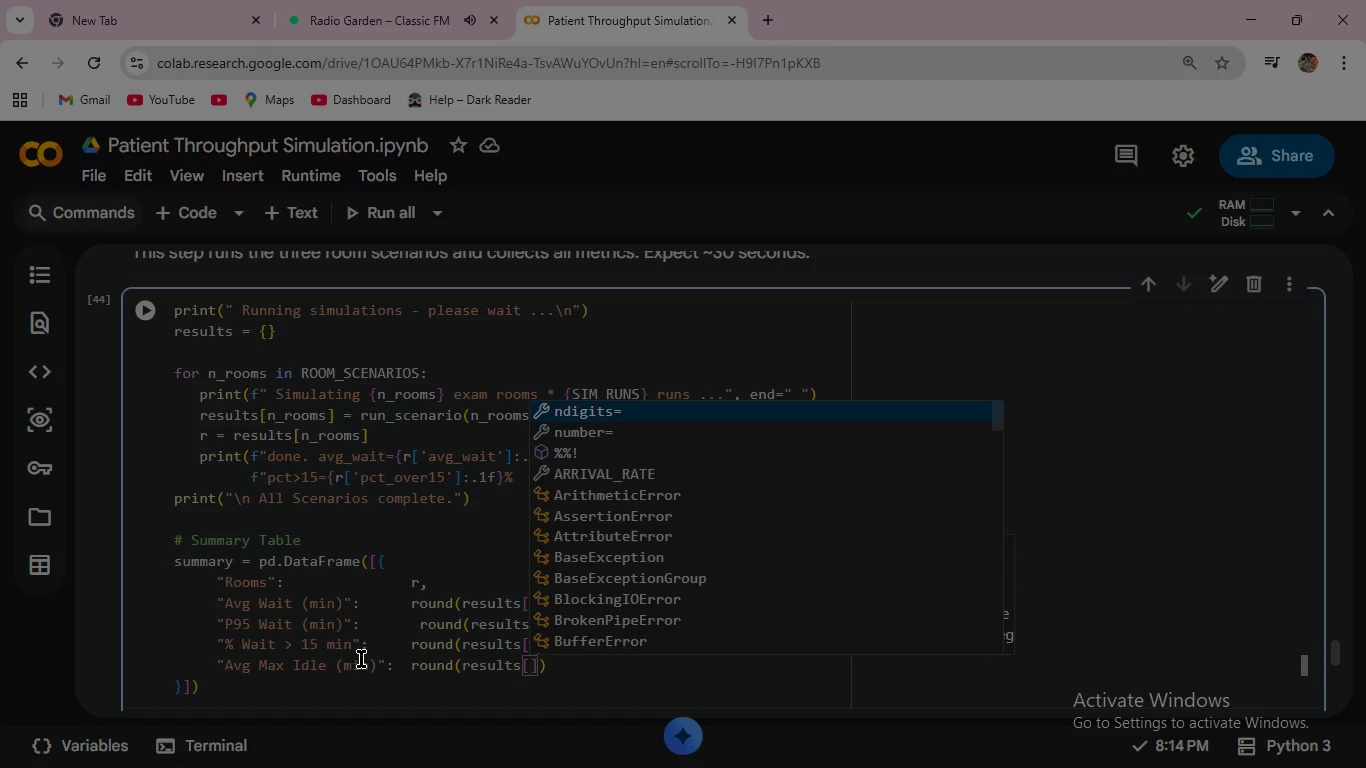 
key(R)
 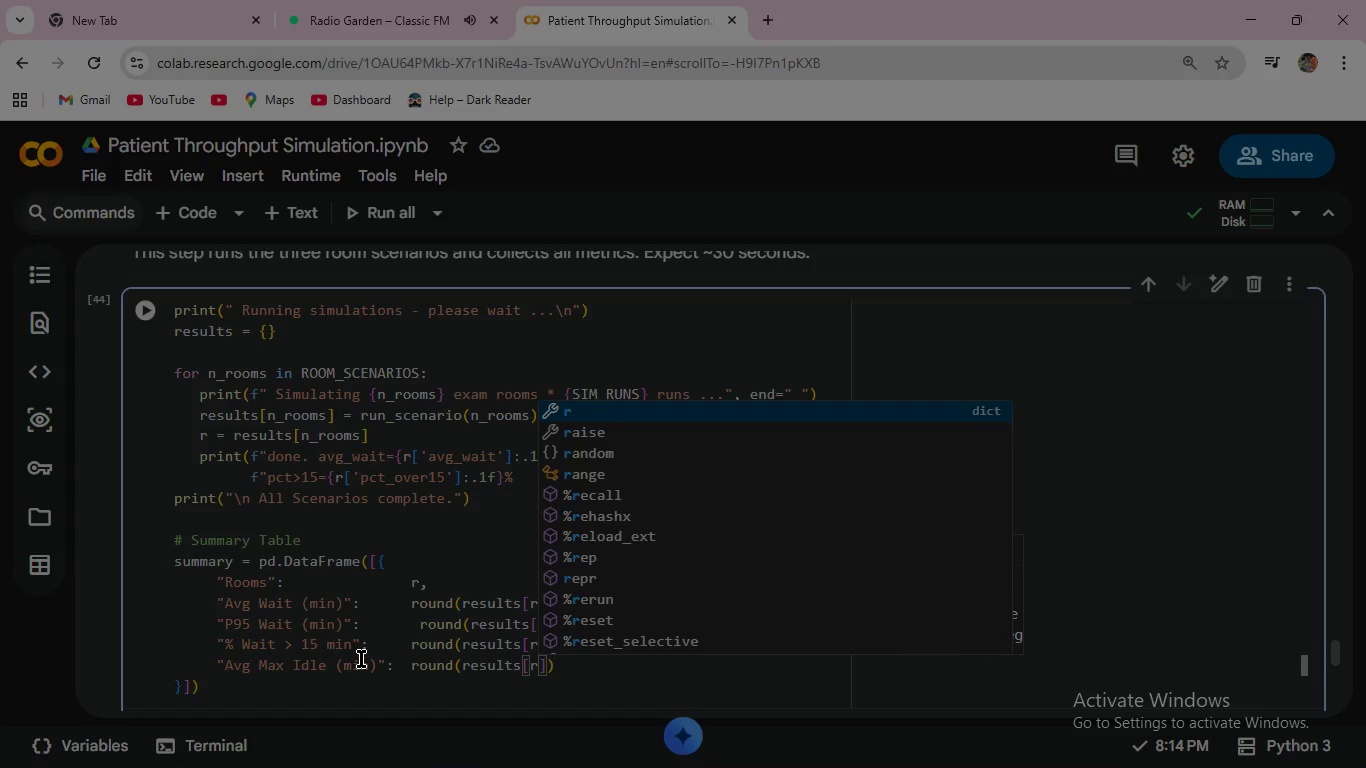 
key(ArrowRight)
 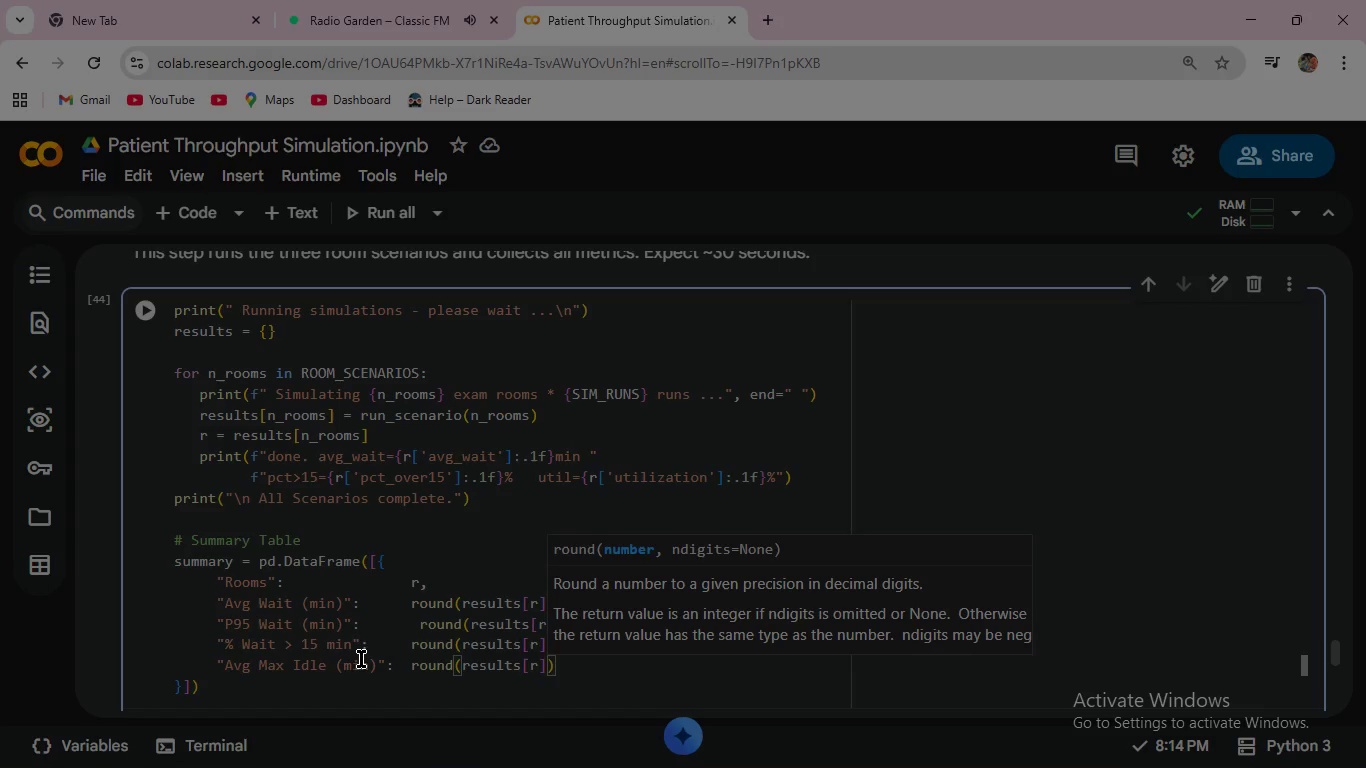 
type(["avg_max_idle)
 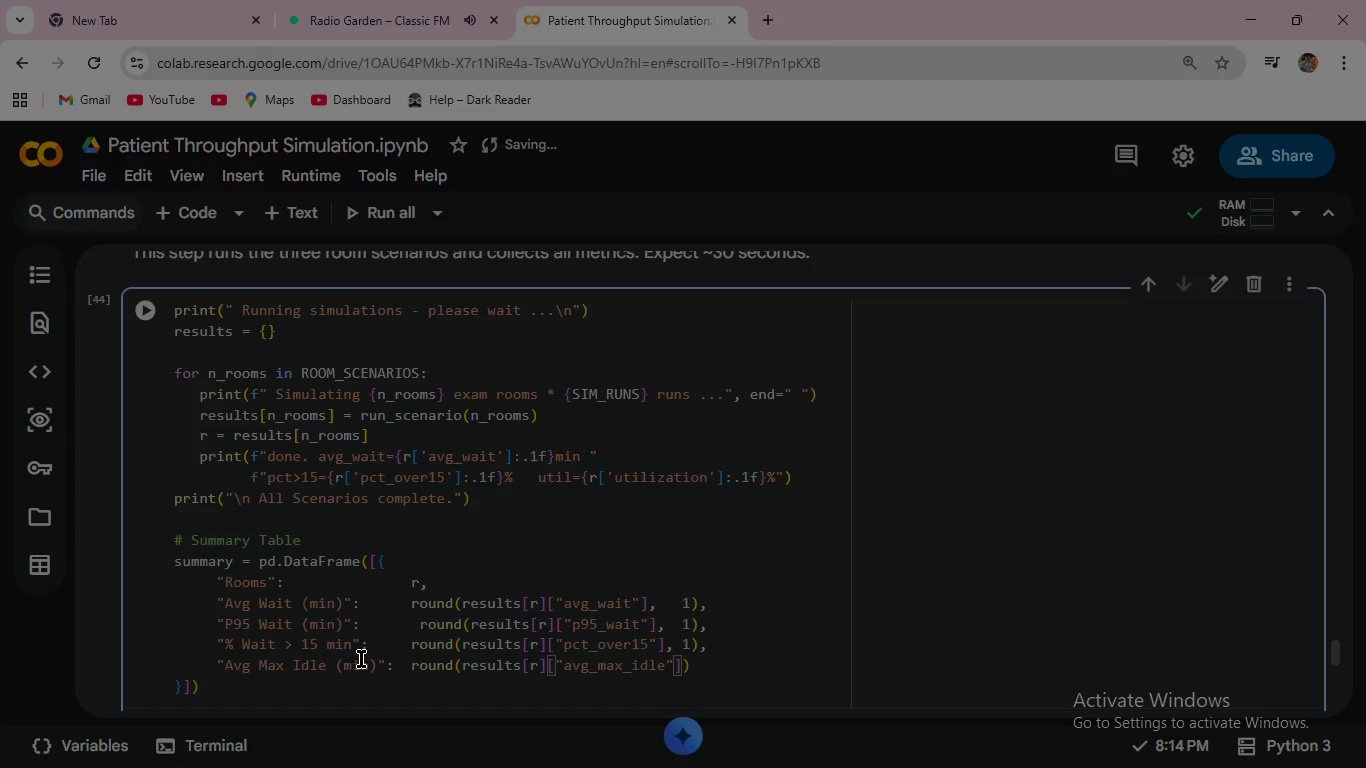 
key(ArrowRight)
 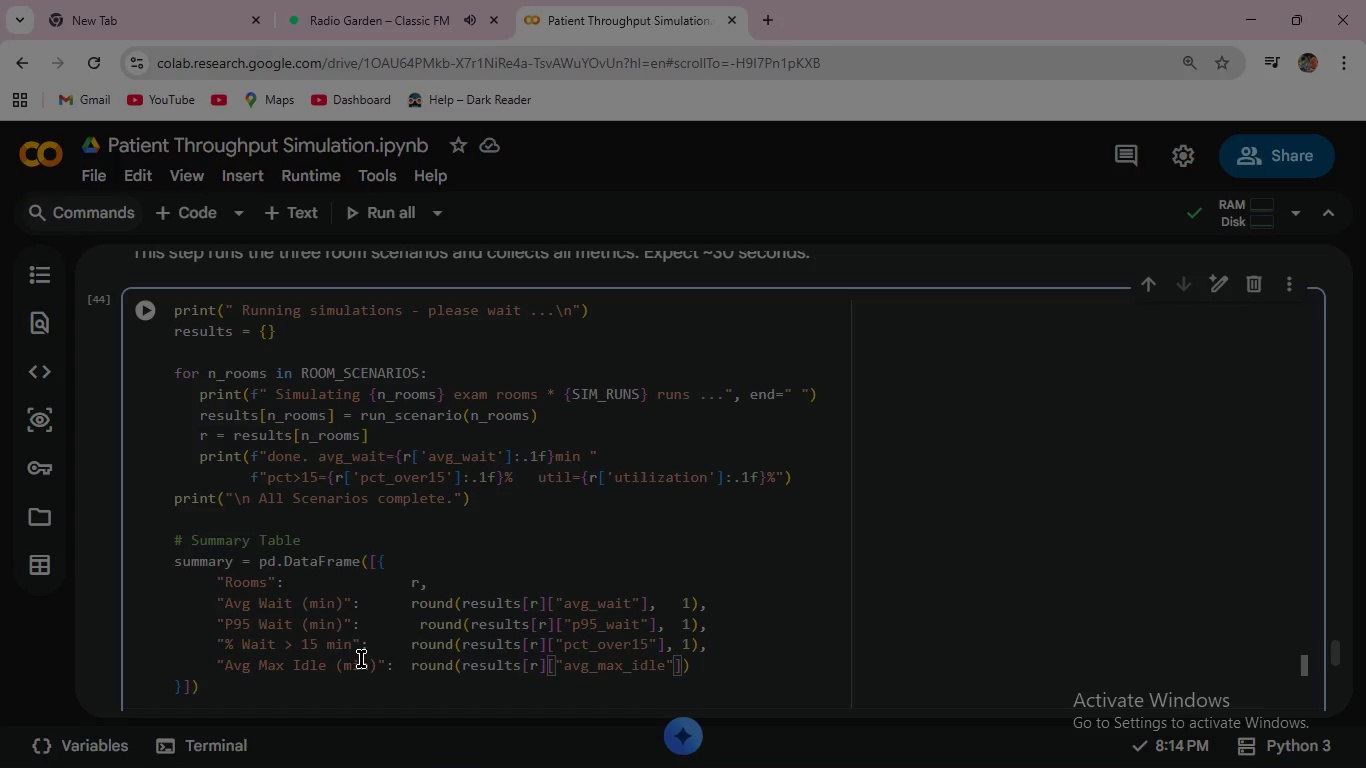 
key(ArrowRight)
 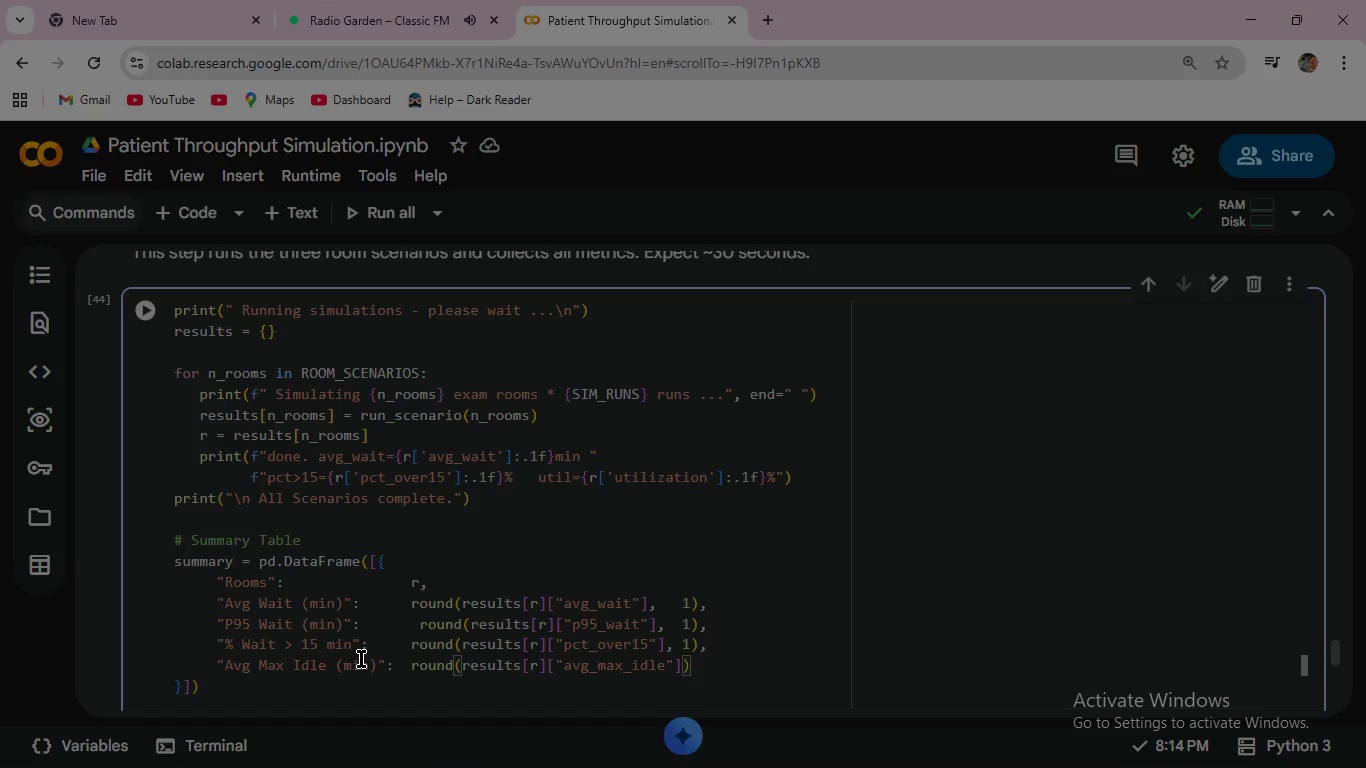 
key(Comma)
 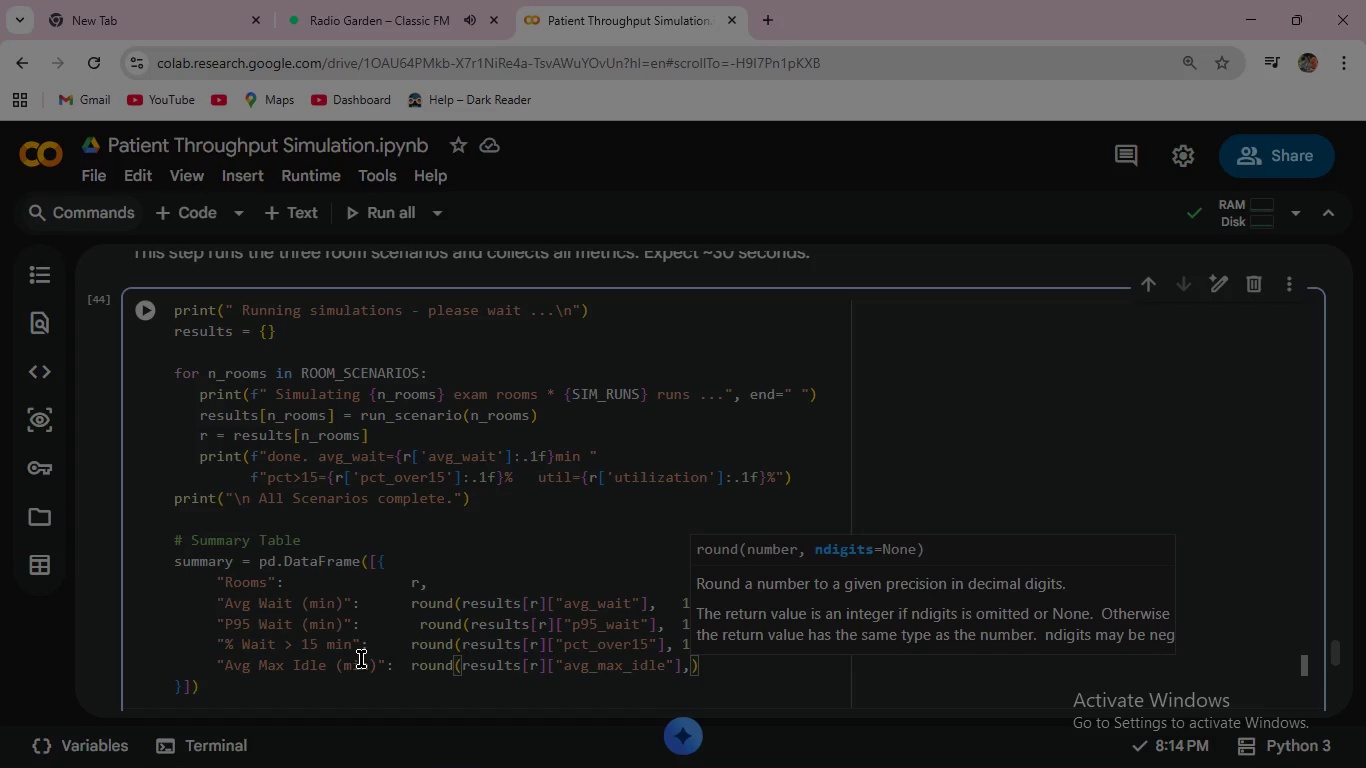 
key(Space)
 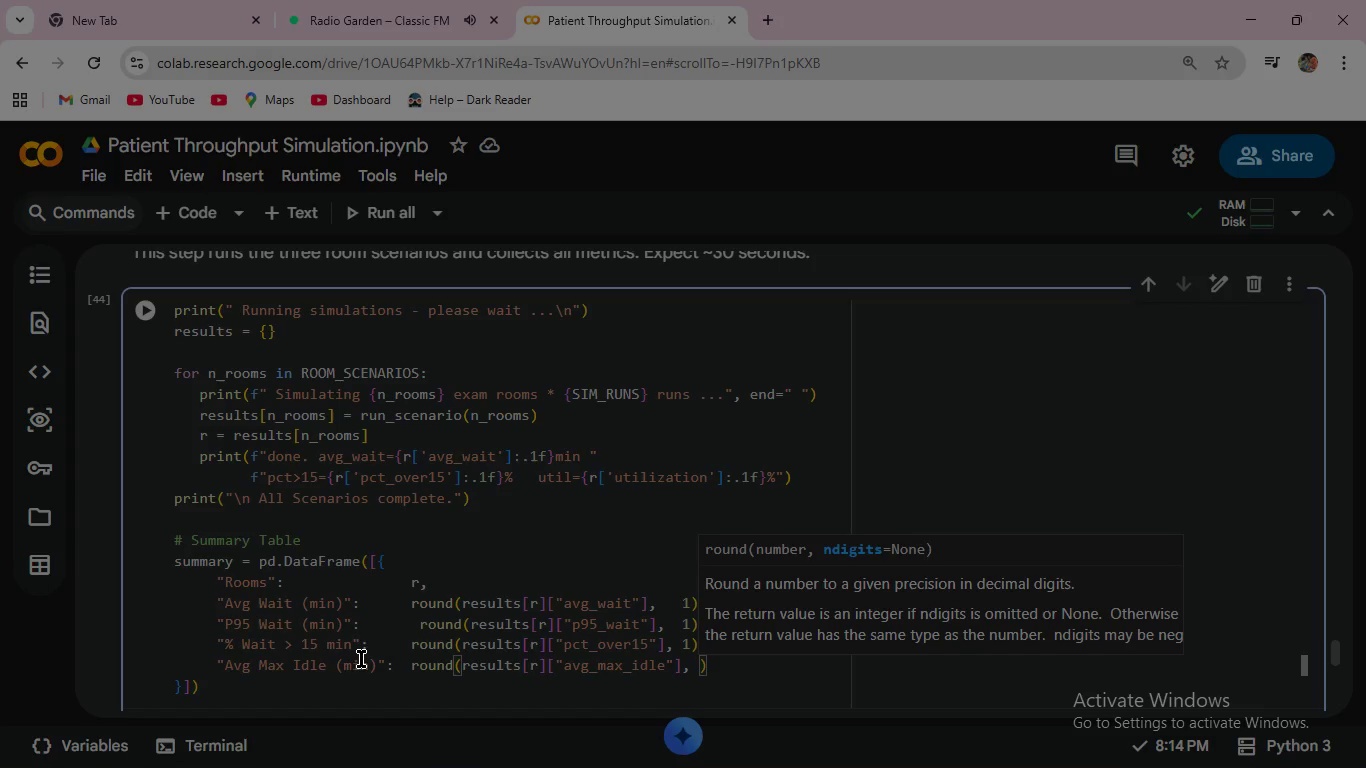 
wait(10.8)
 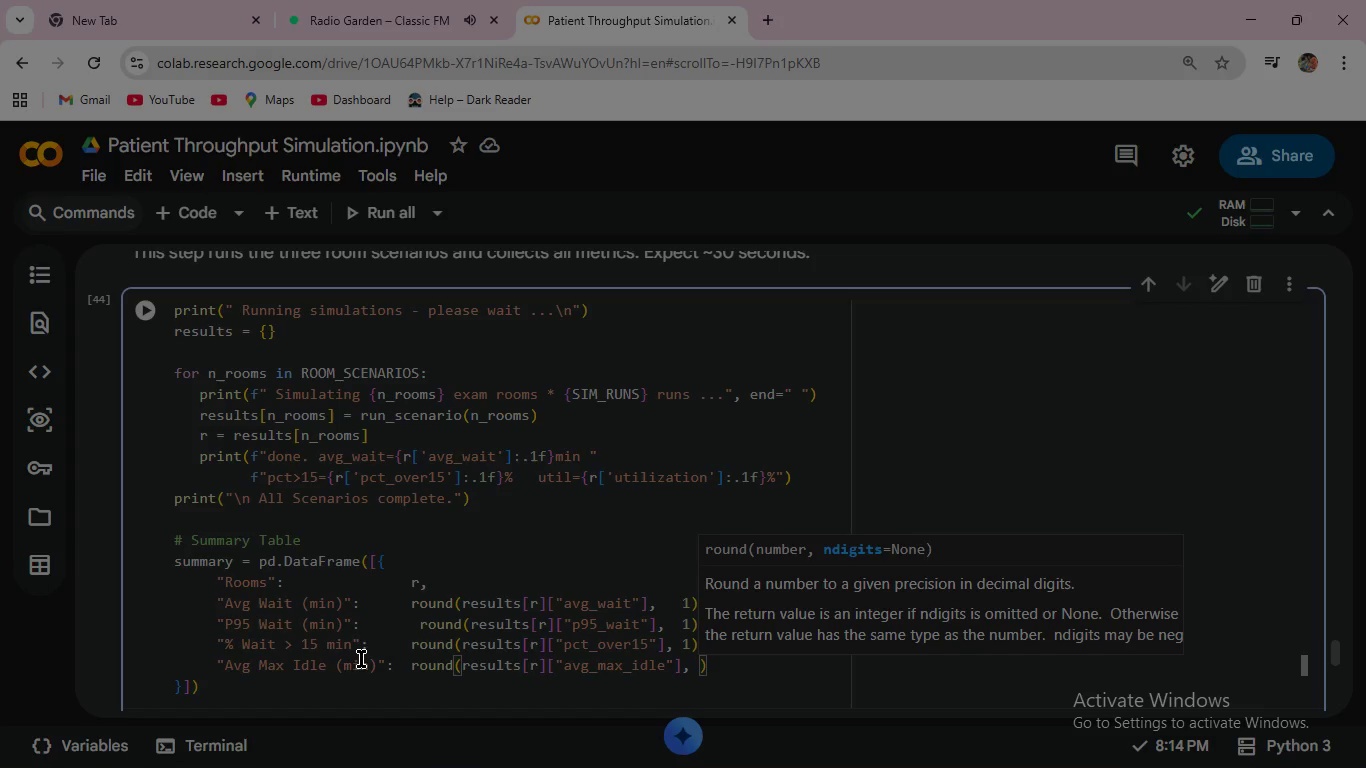 
key(Backspace)
 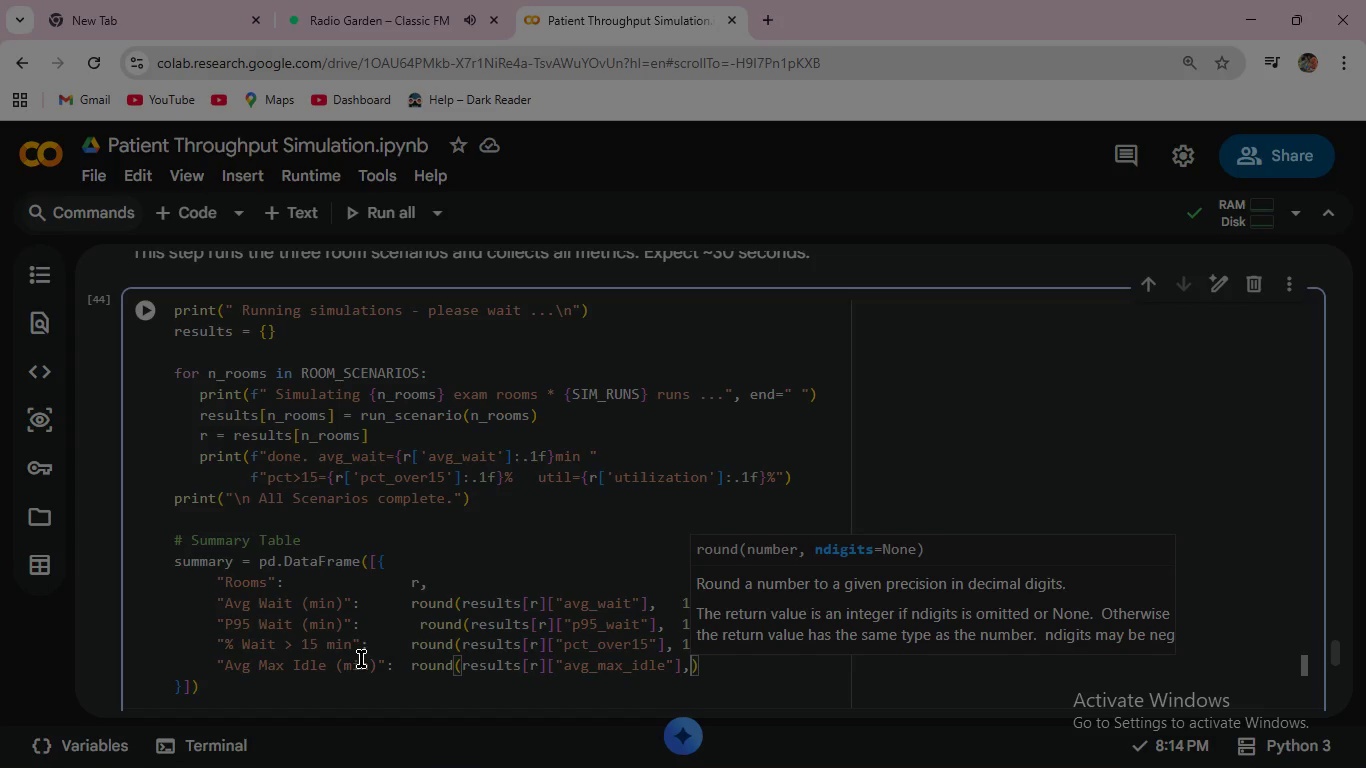 
key(Space)
 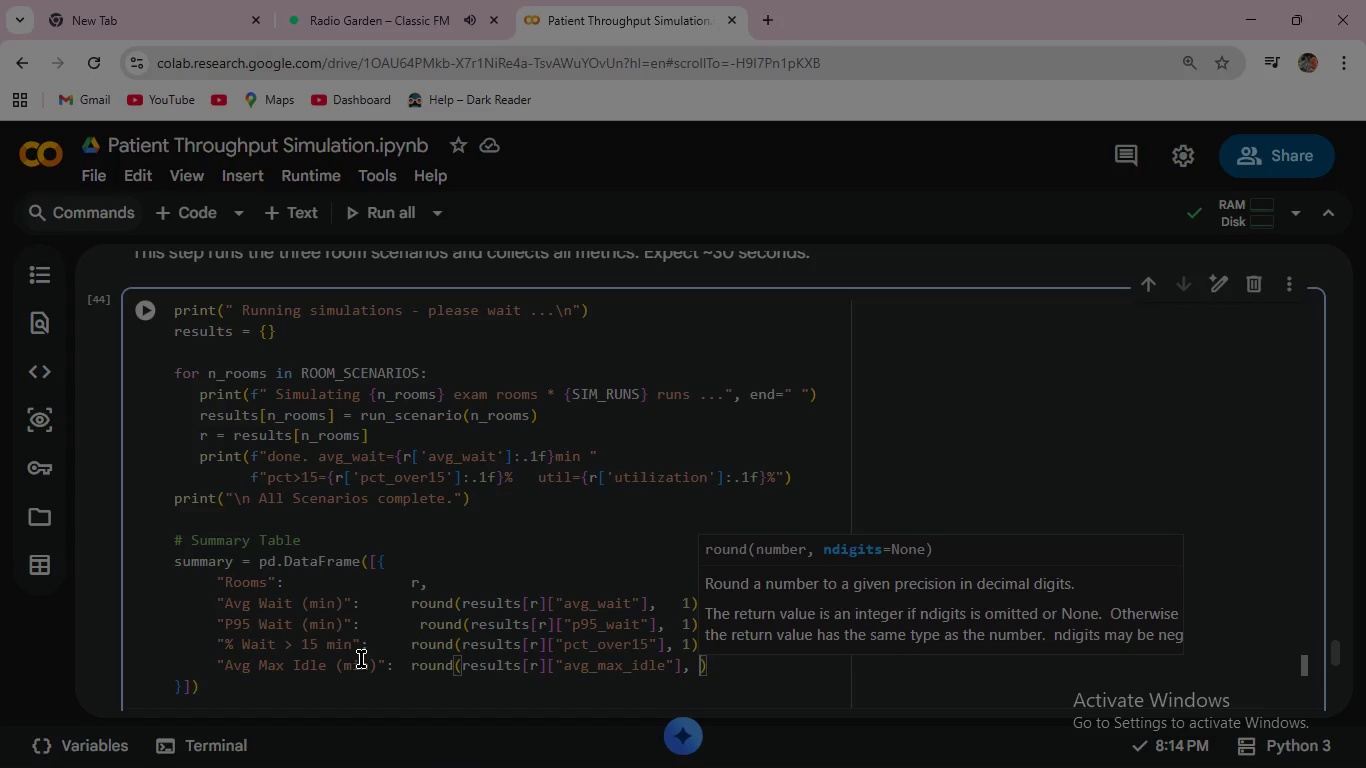 
key(1)
 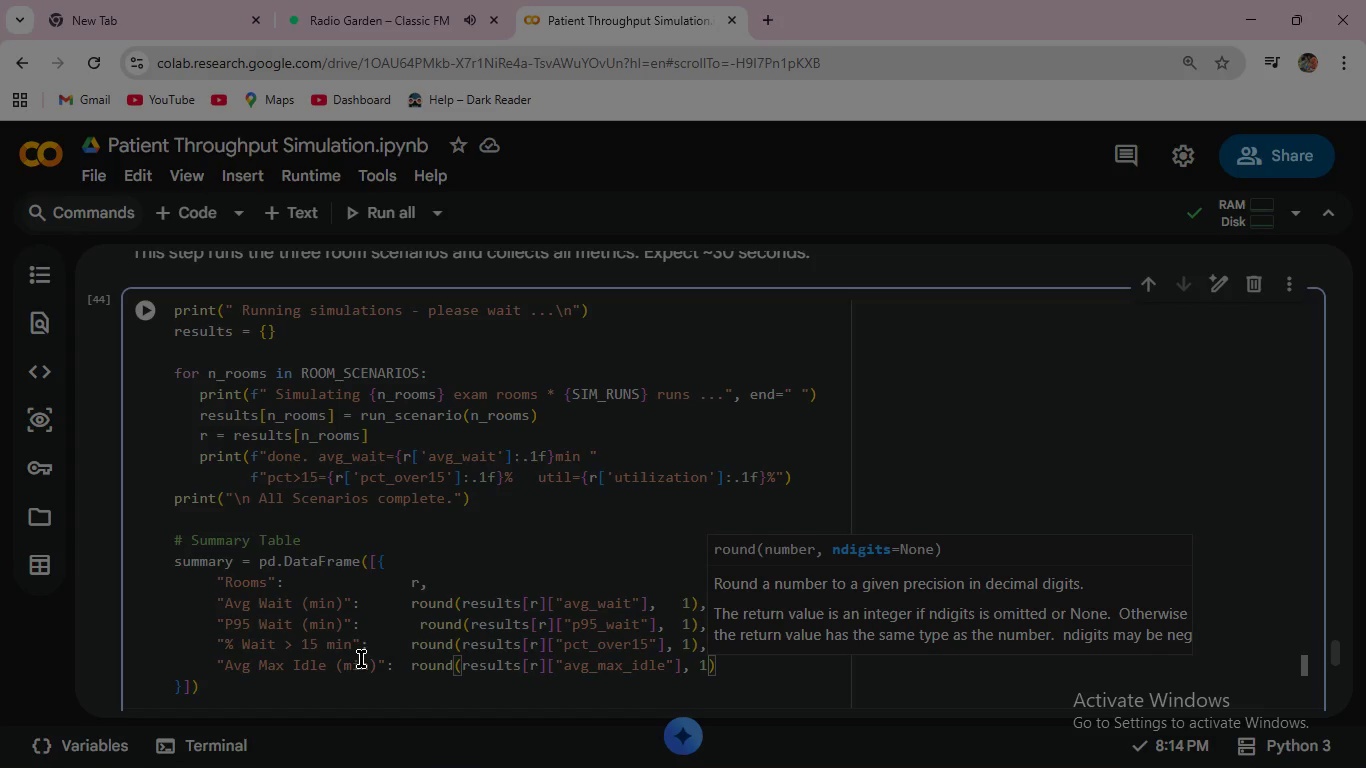 
key(ArrowRight)
 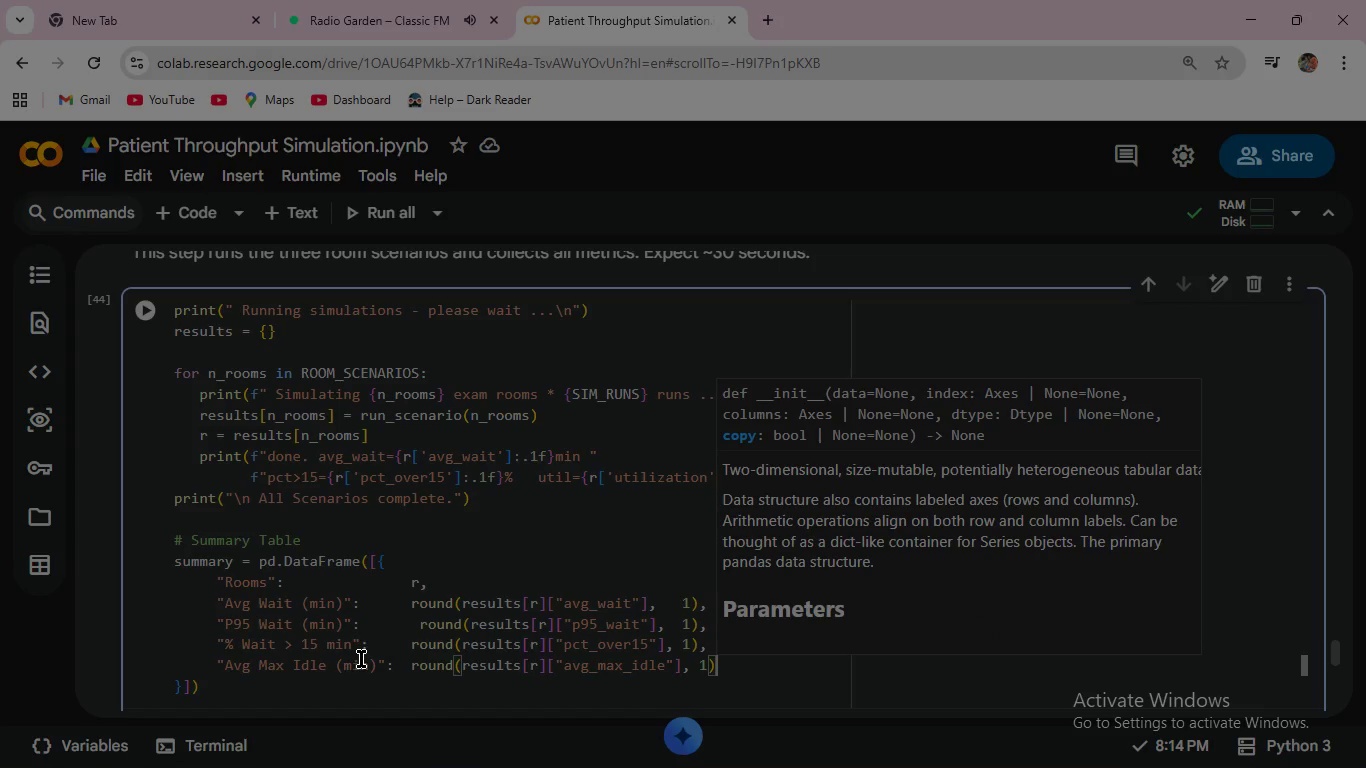 
key(Comma)
 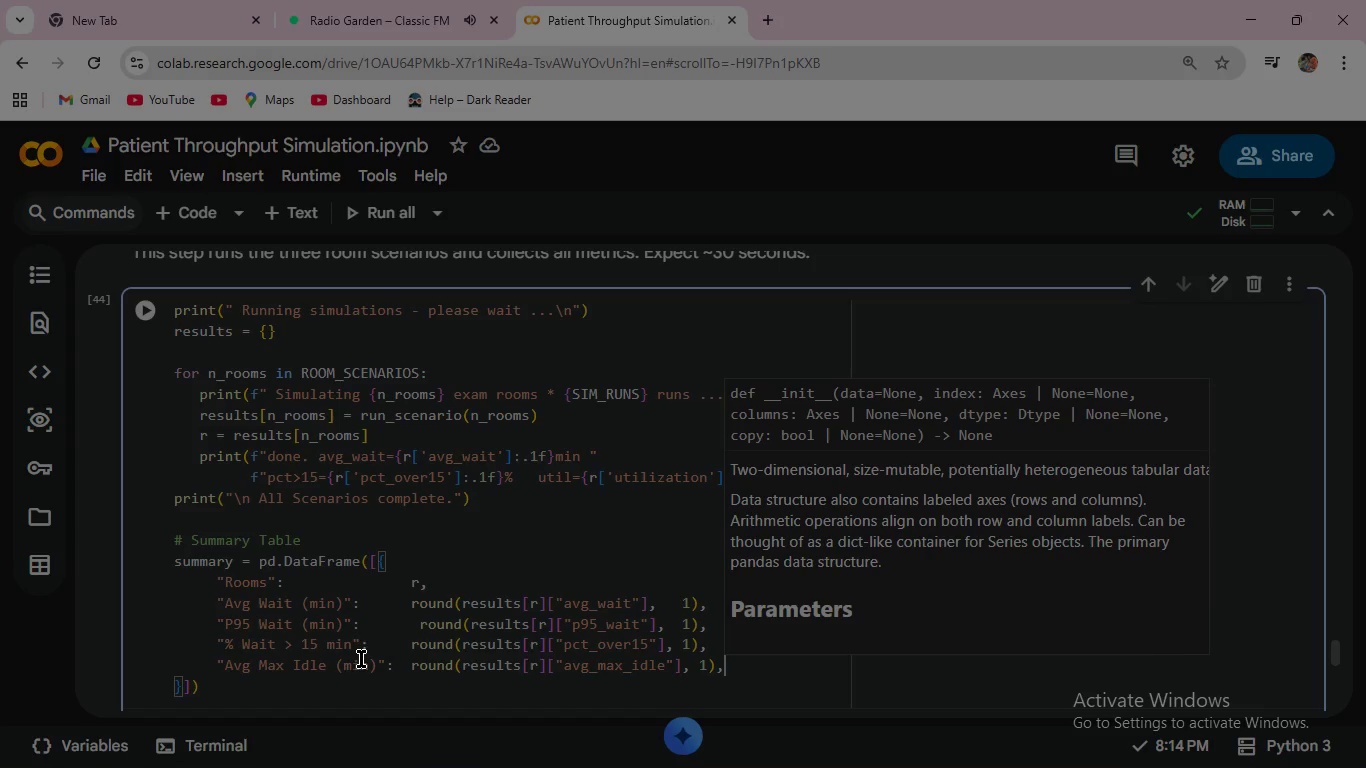 
key(Enter)
 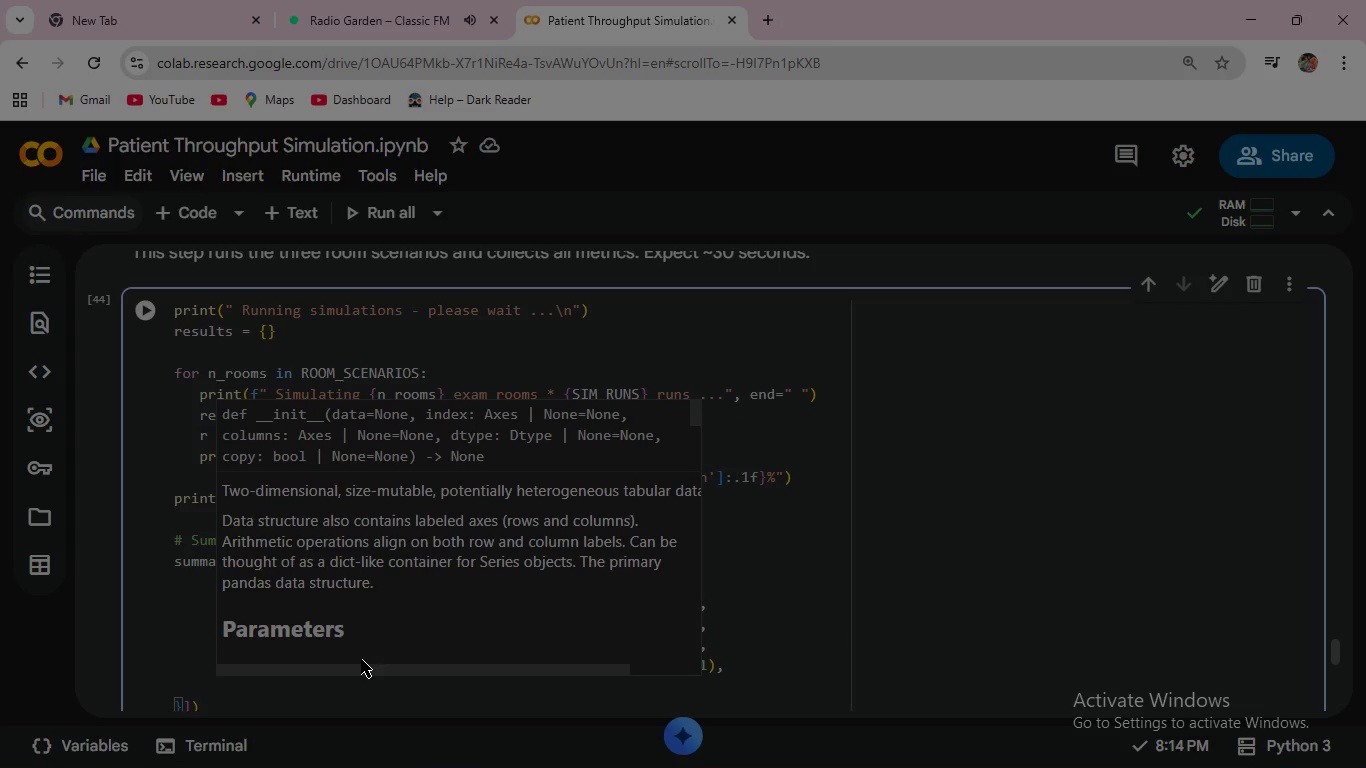 
key(Escape)
 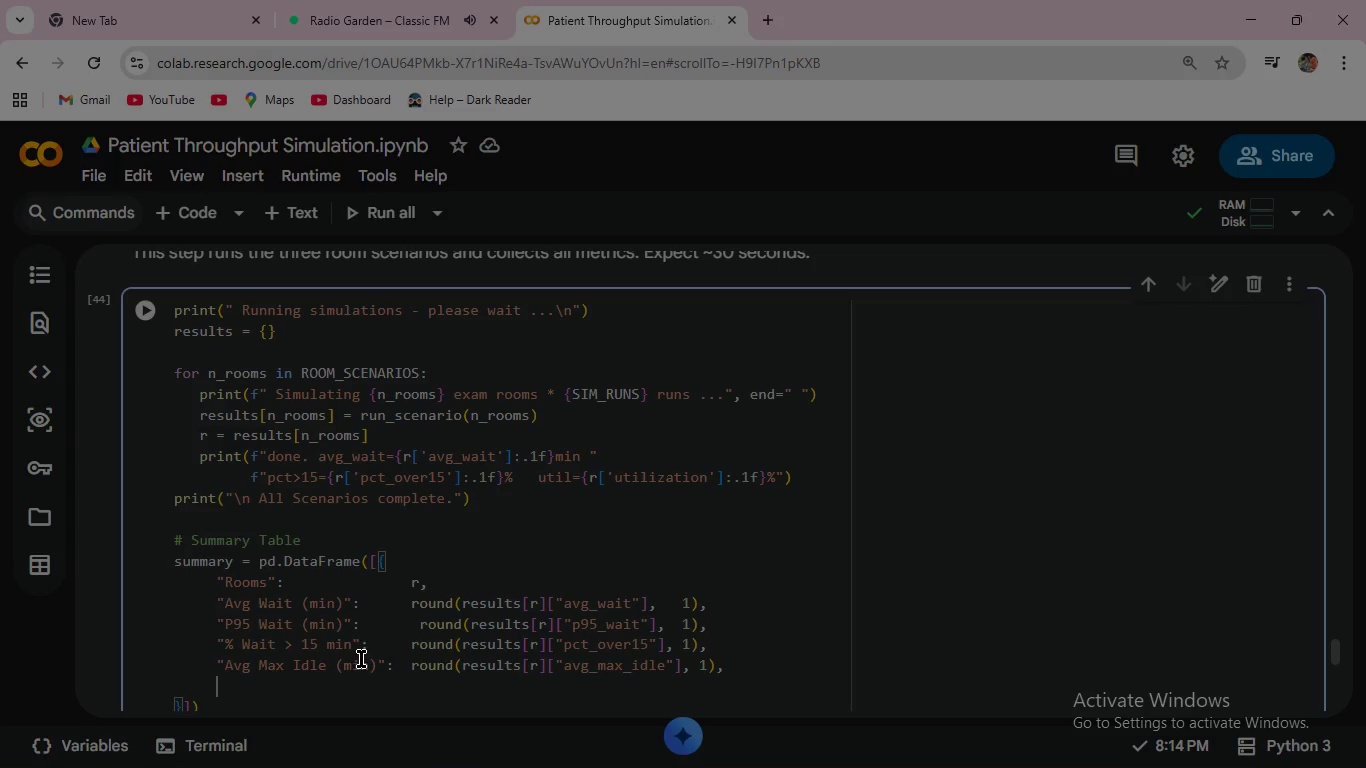 
type("Utilization)
 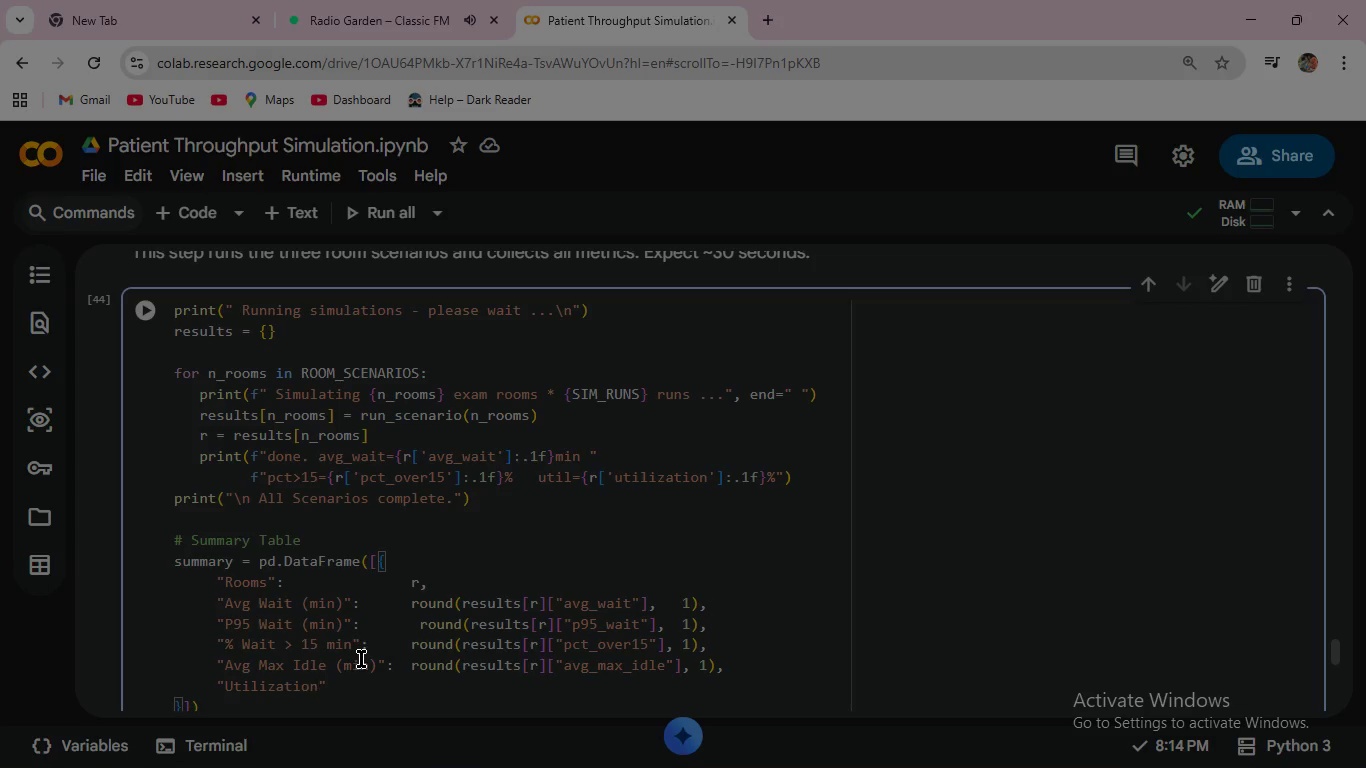 
wait(6.23)
 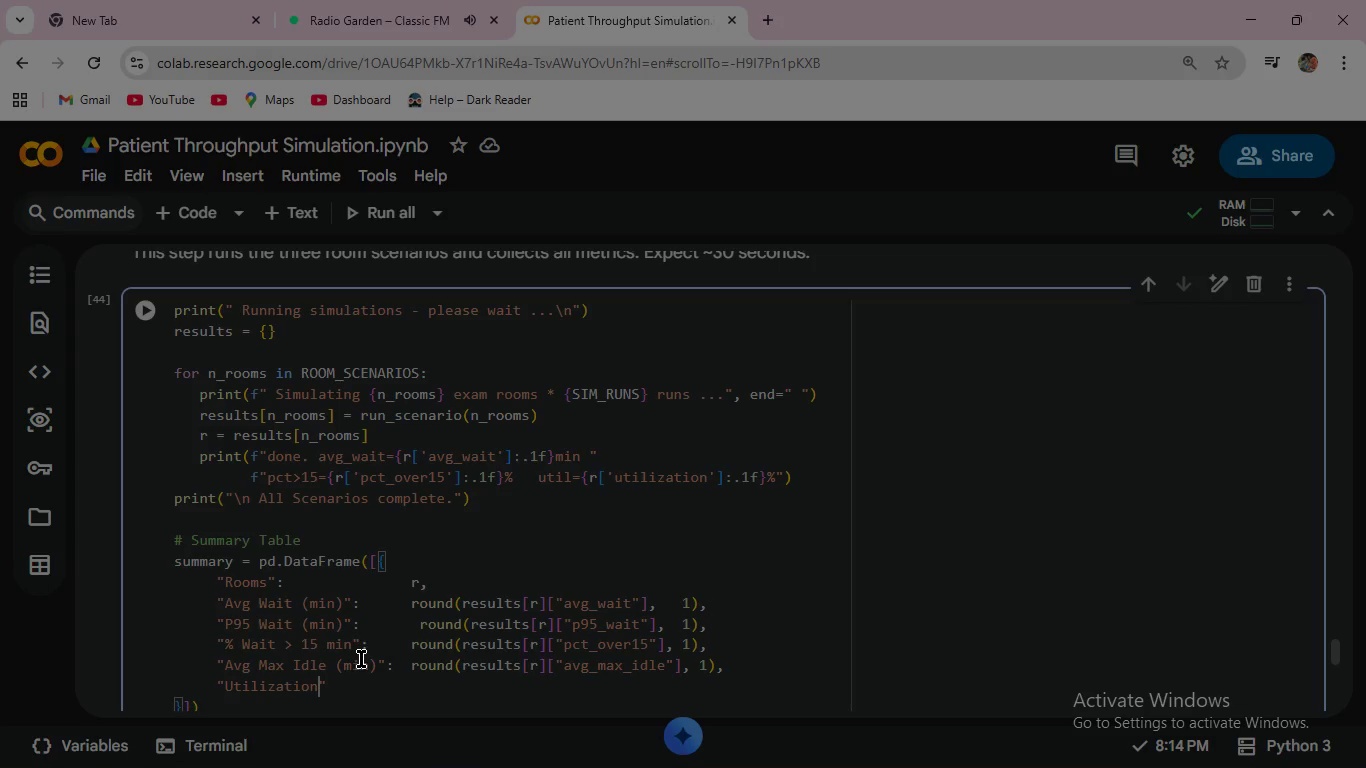 
type( (%)
 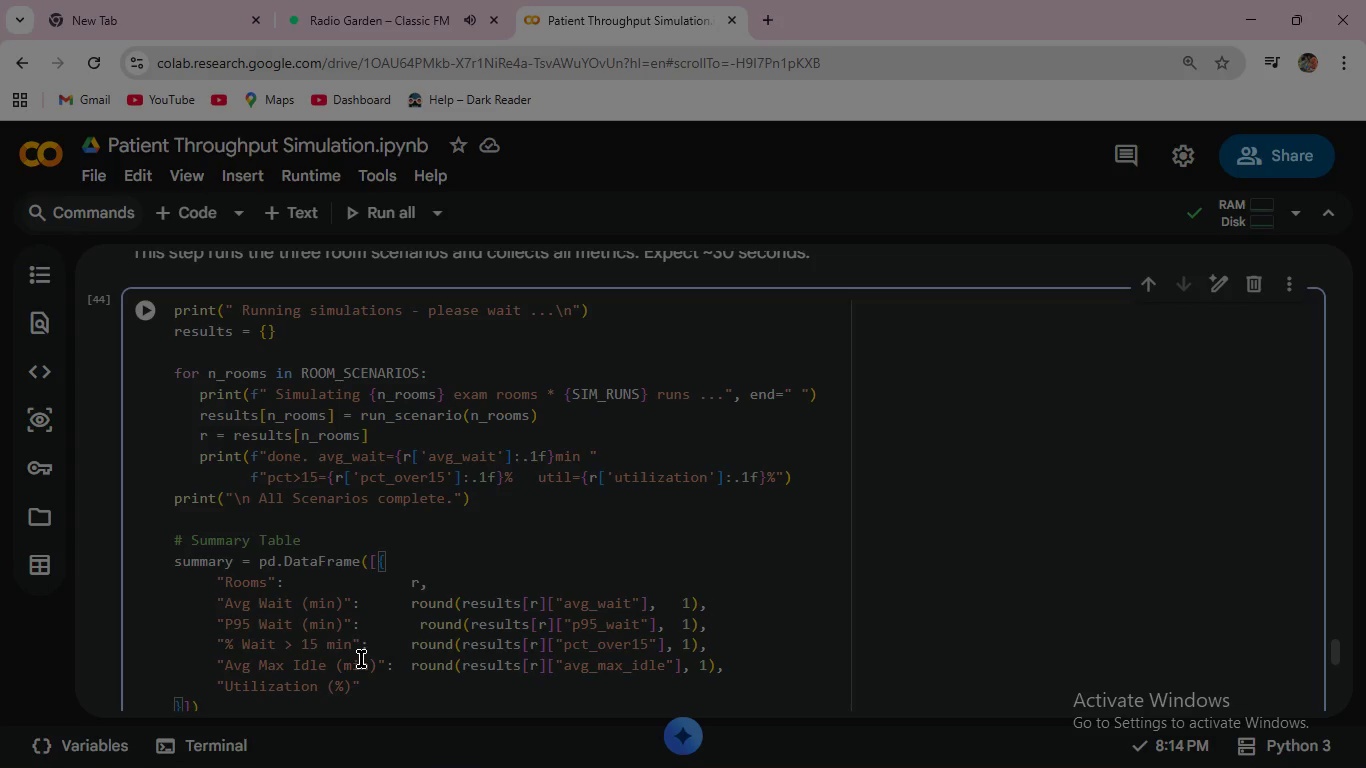 
key(ArrowRight)
 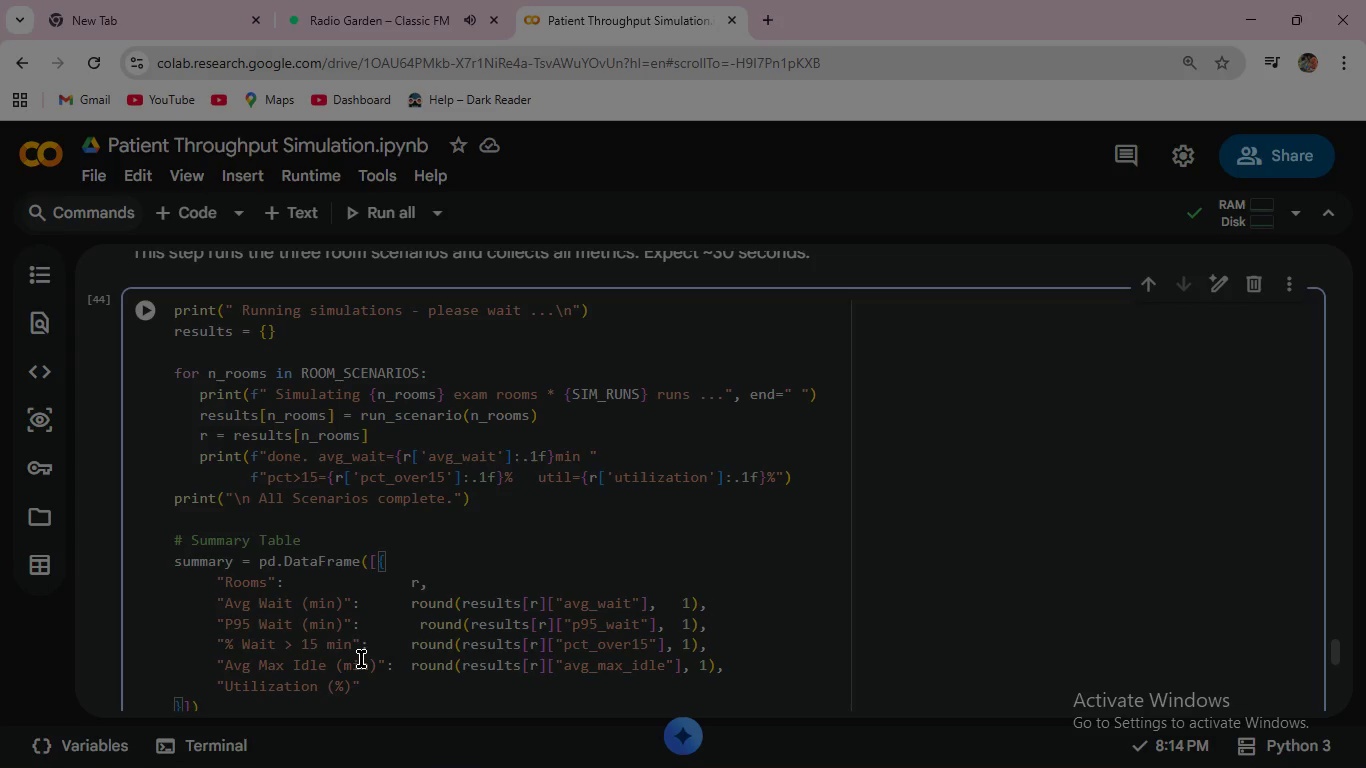 
key(ArrowRight)
 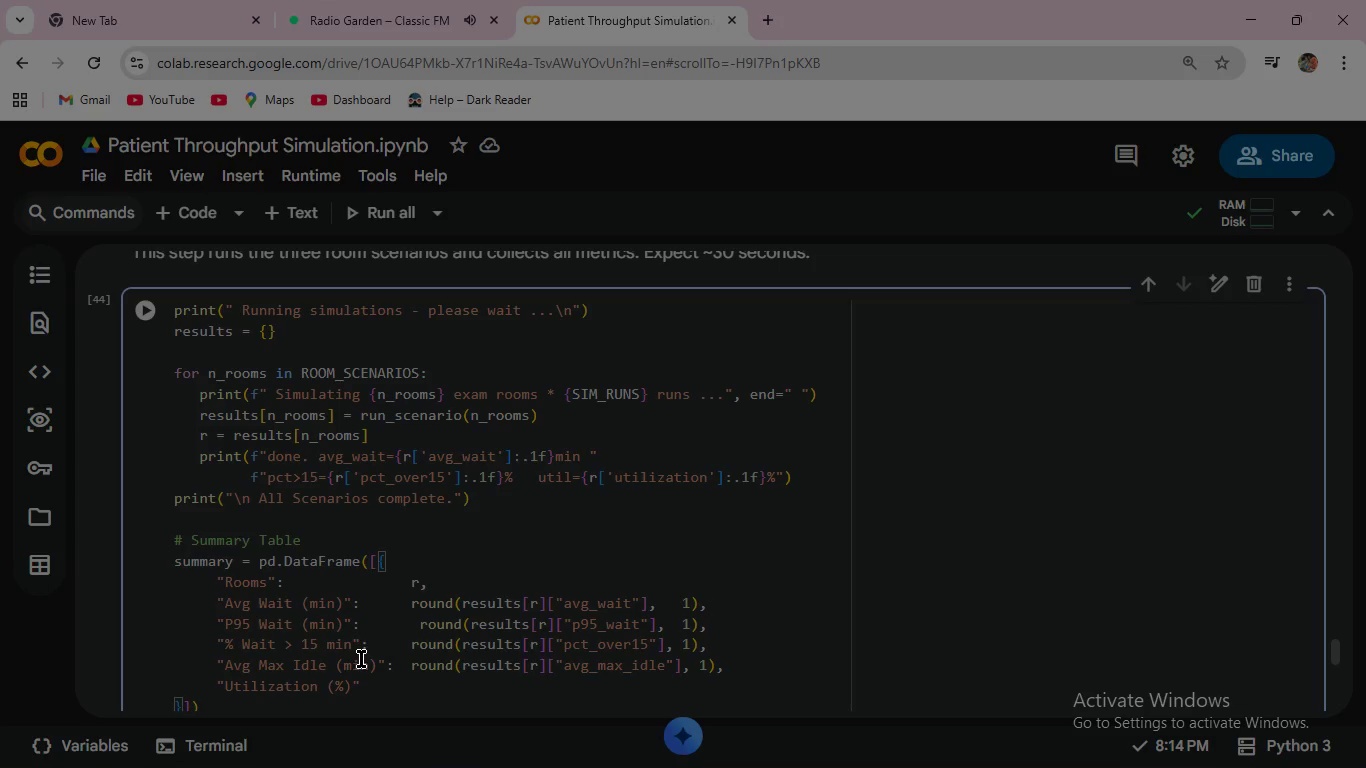 
type(:   round(results[r)
 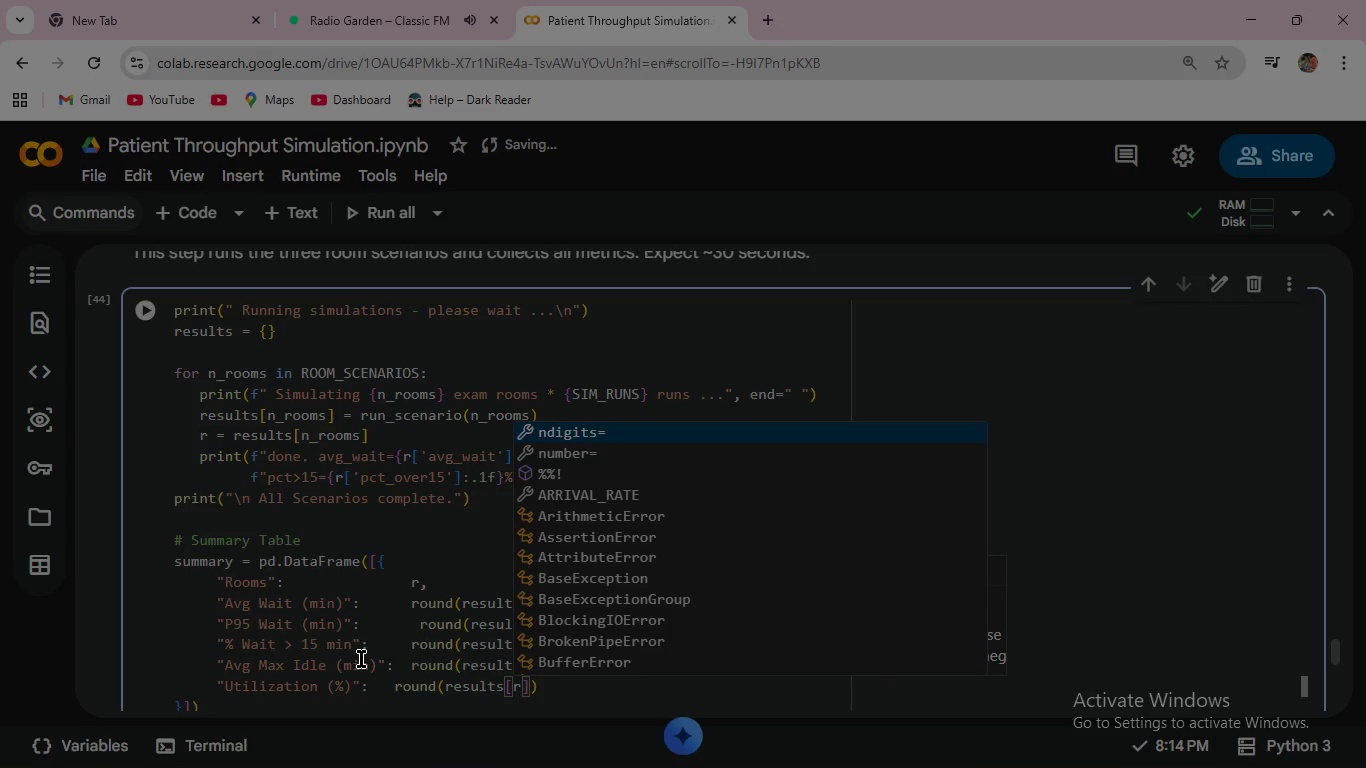 
key(ArrowRight)
 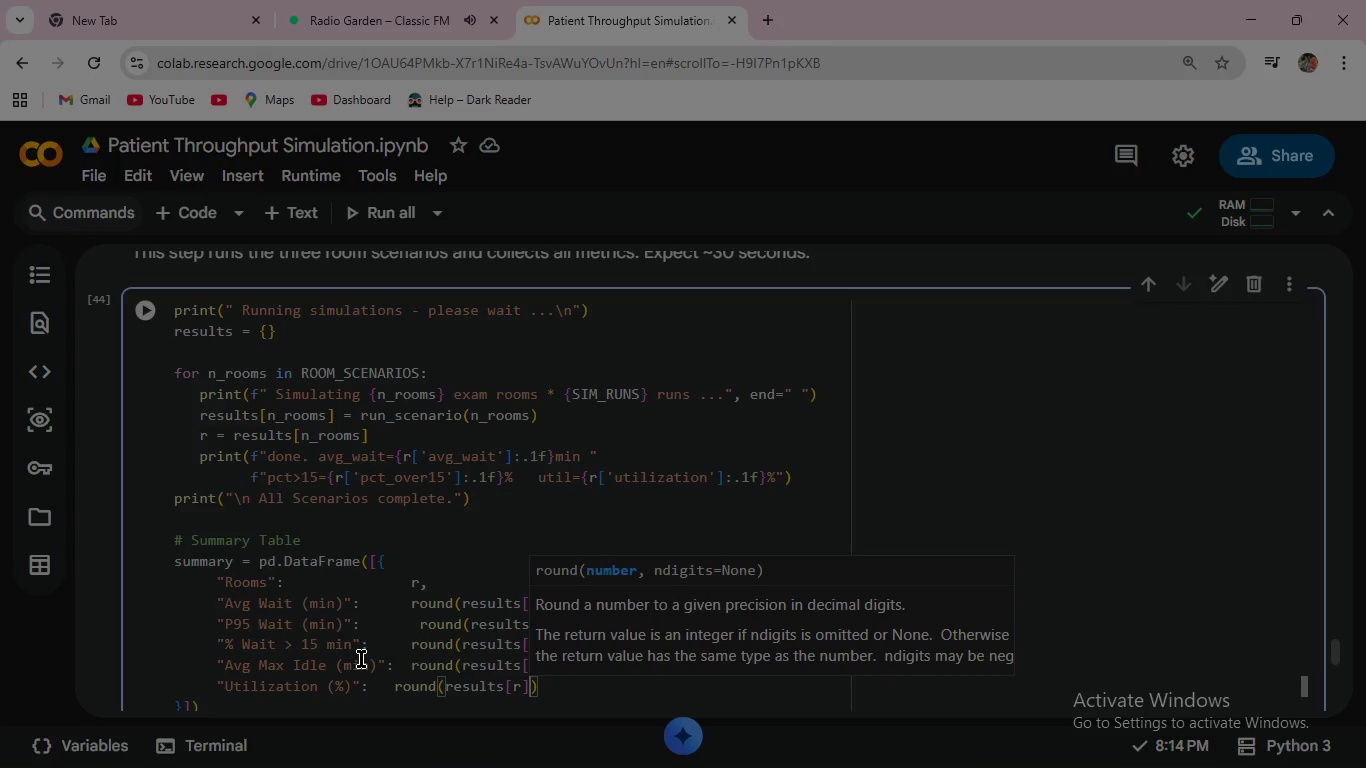 
type(["utilization)
 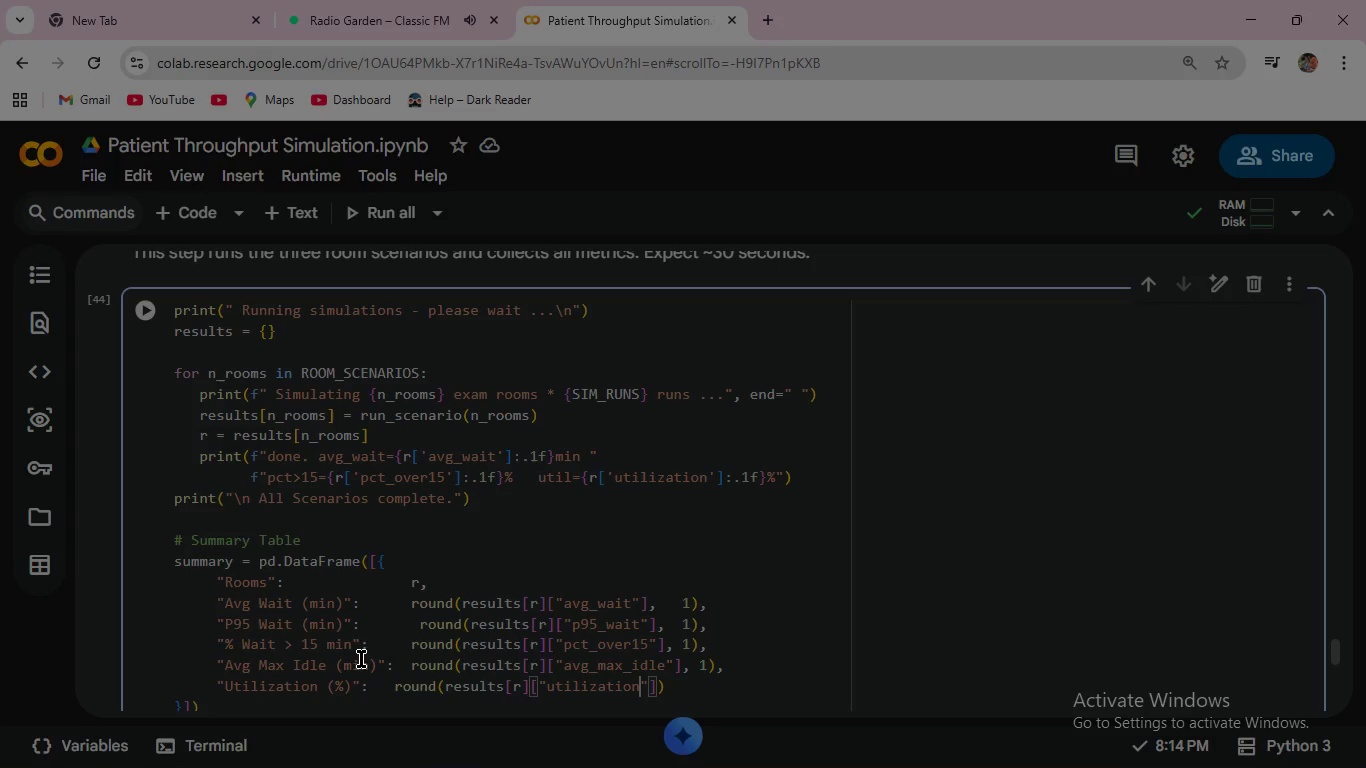 
key(ArrowRight)
 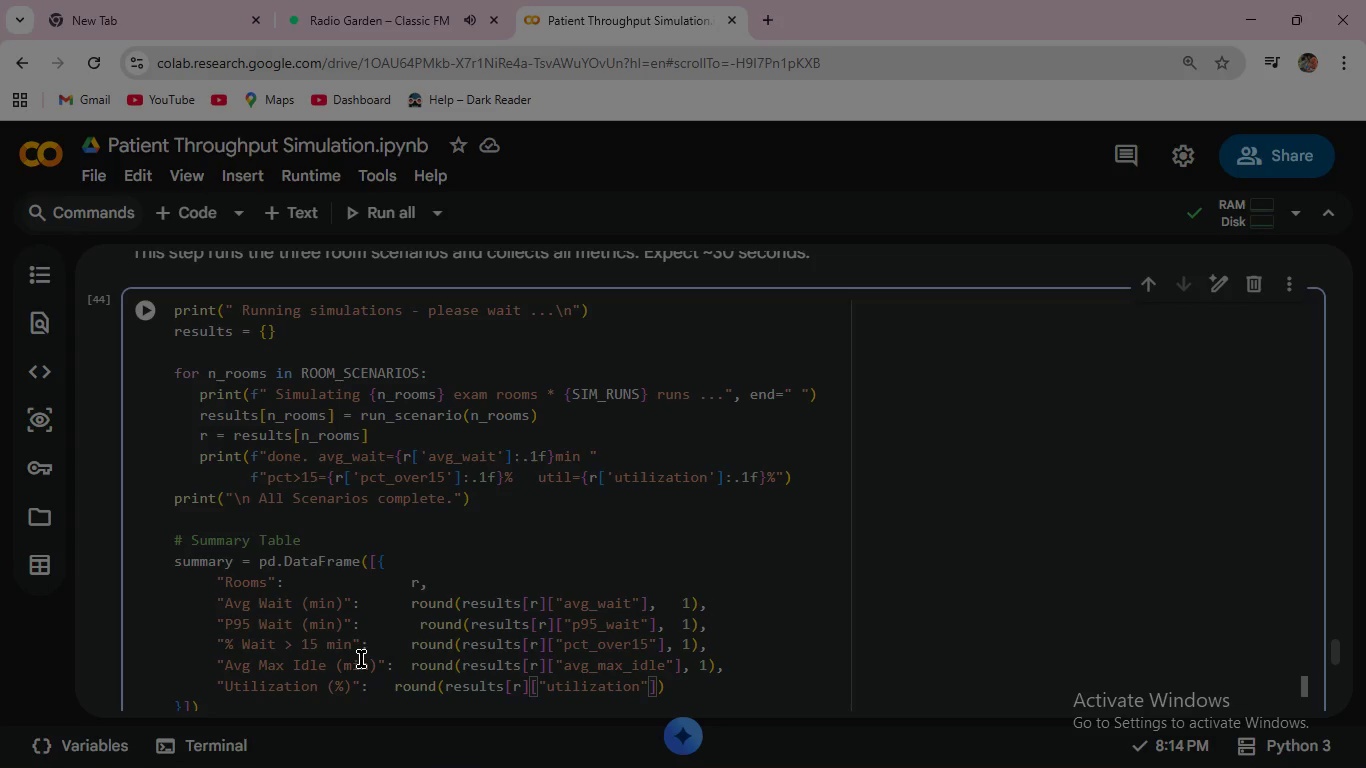 
wait(5.16)
 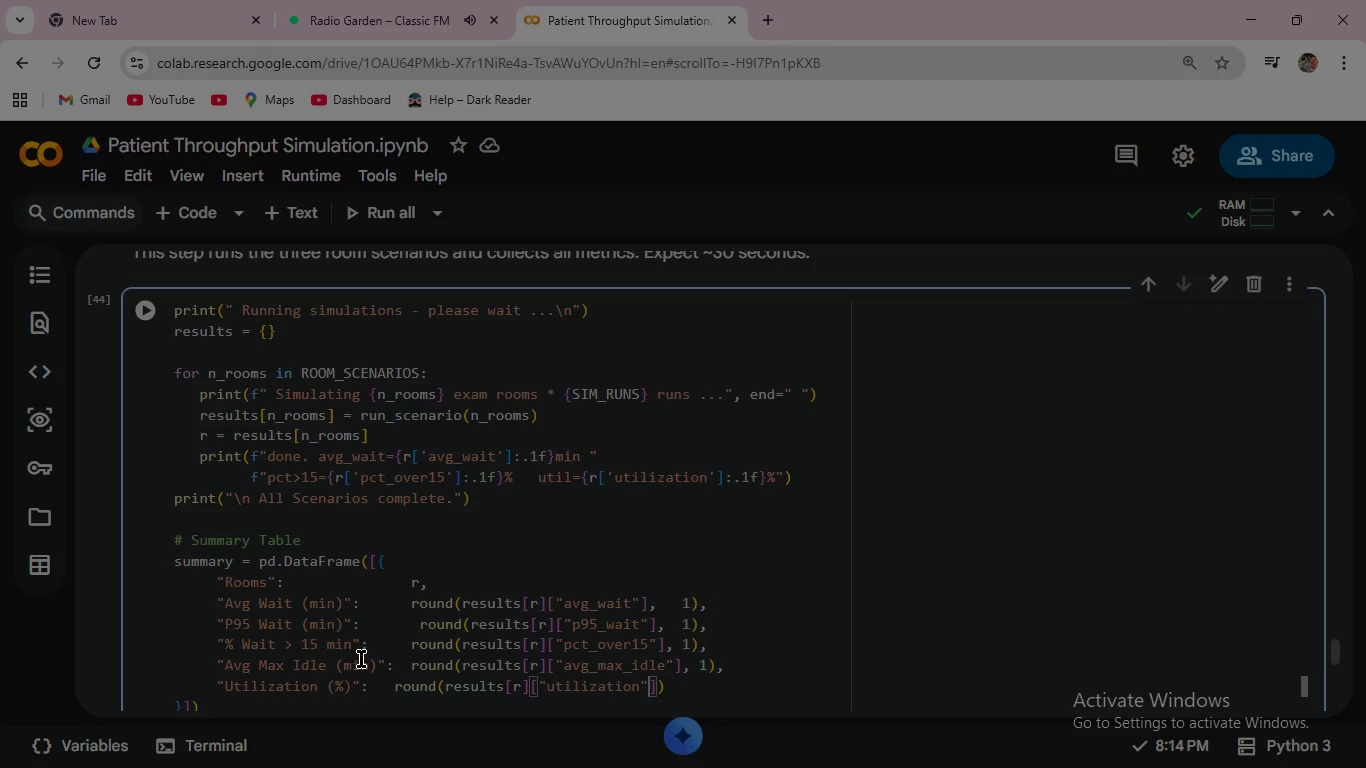 
key(ArrowRight)
 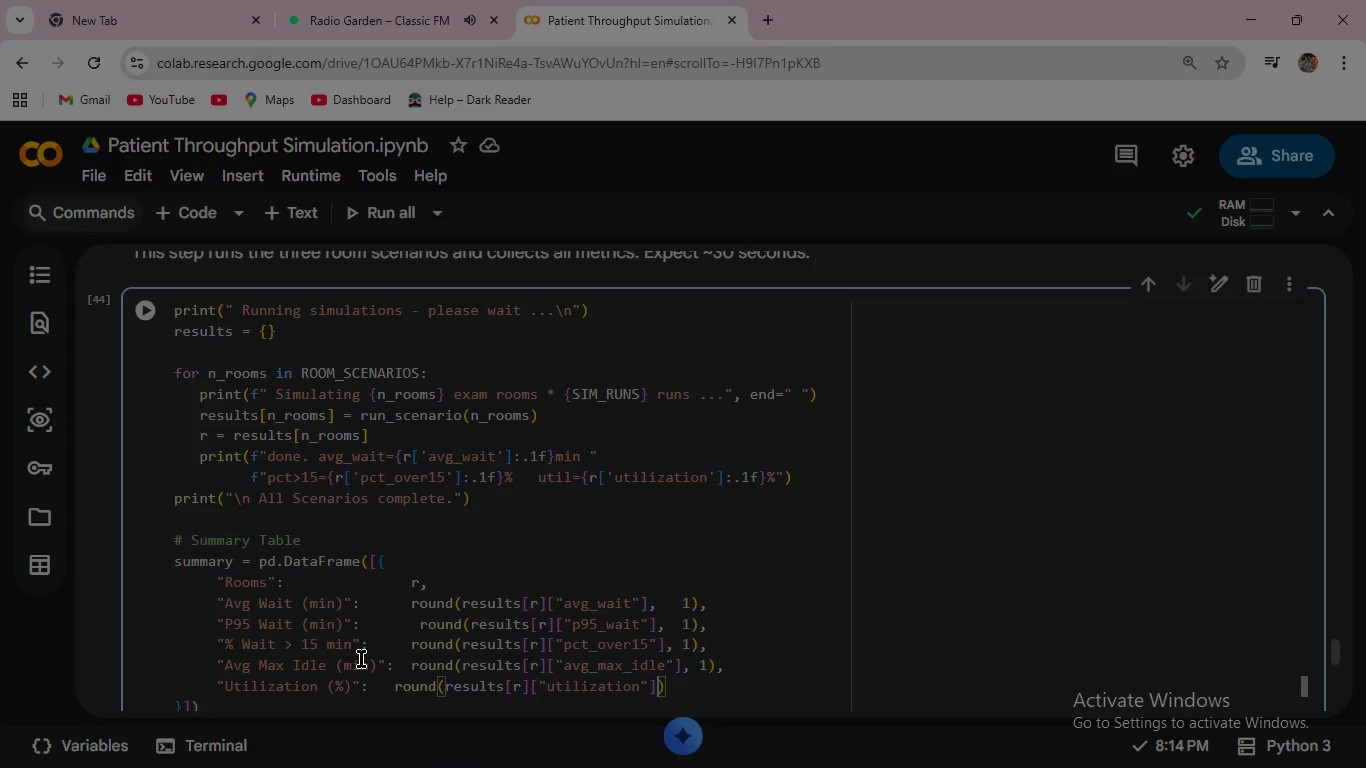 
key(Comma)
 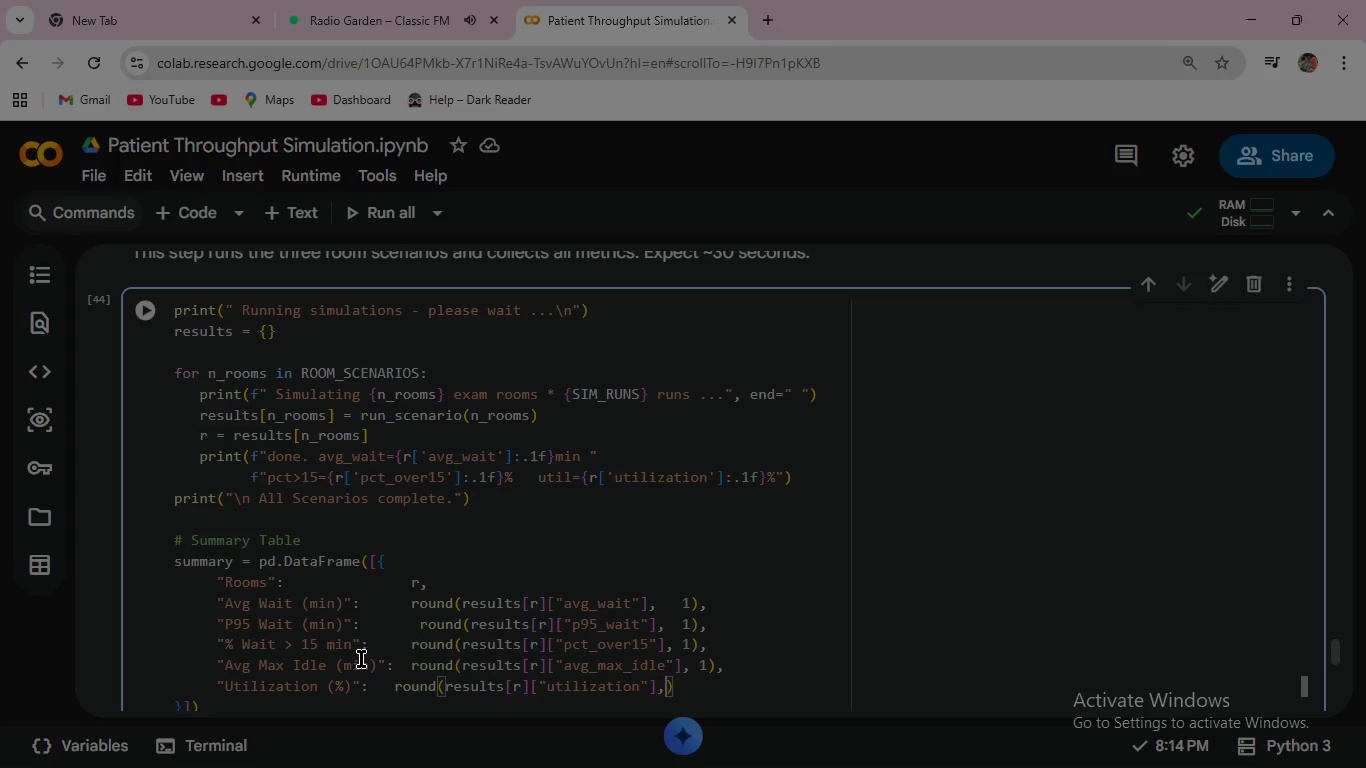 
key(Space)
 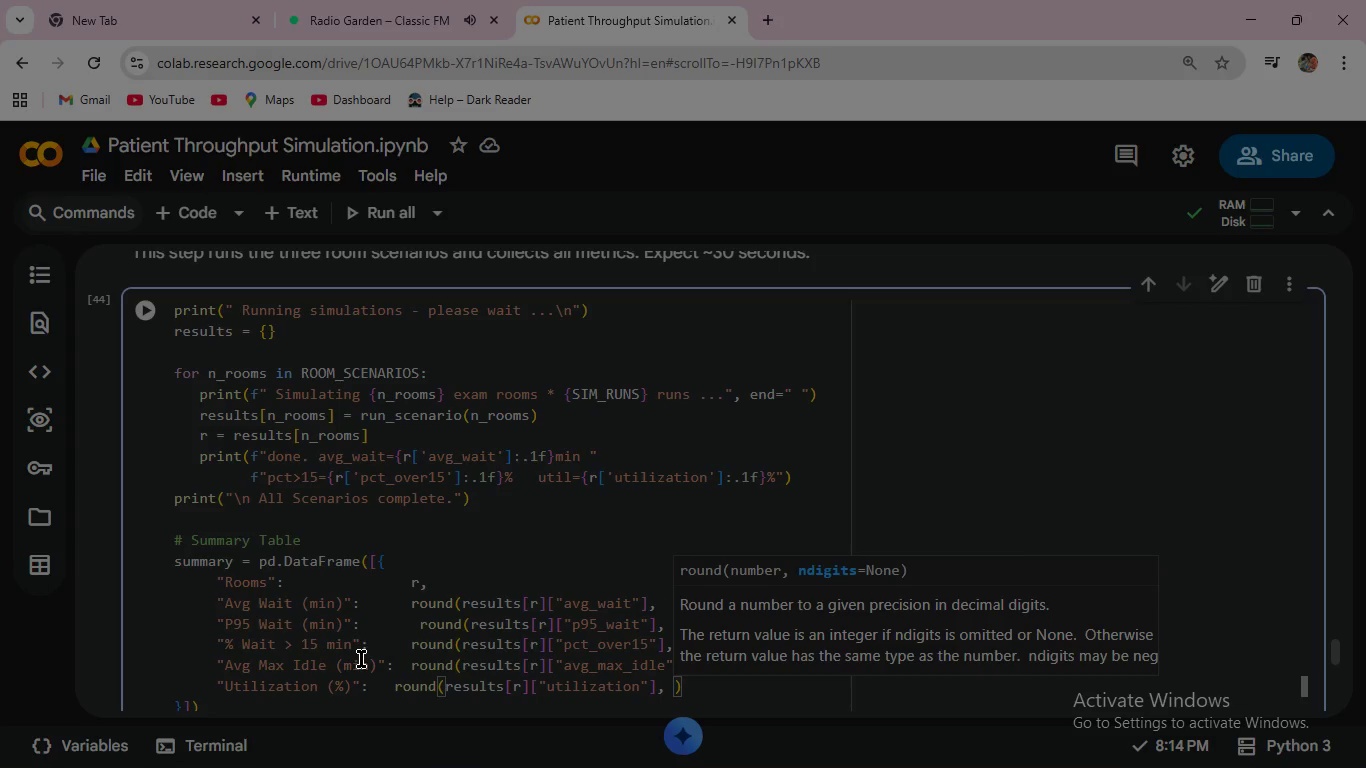 
key(1)
 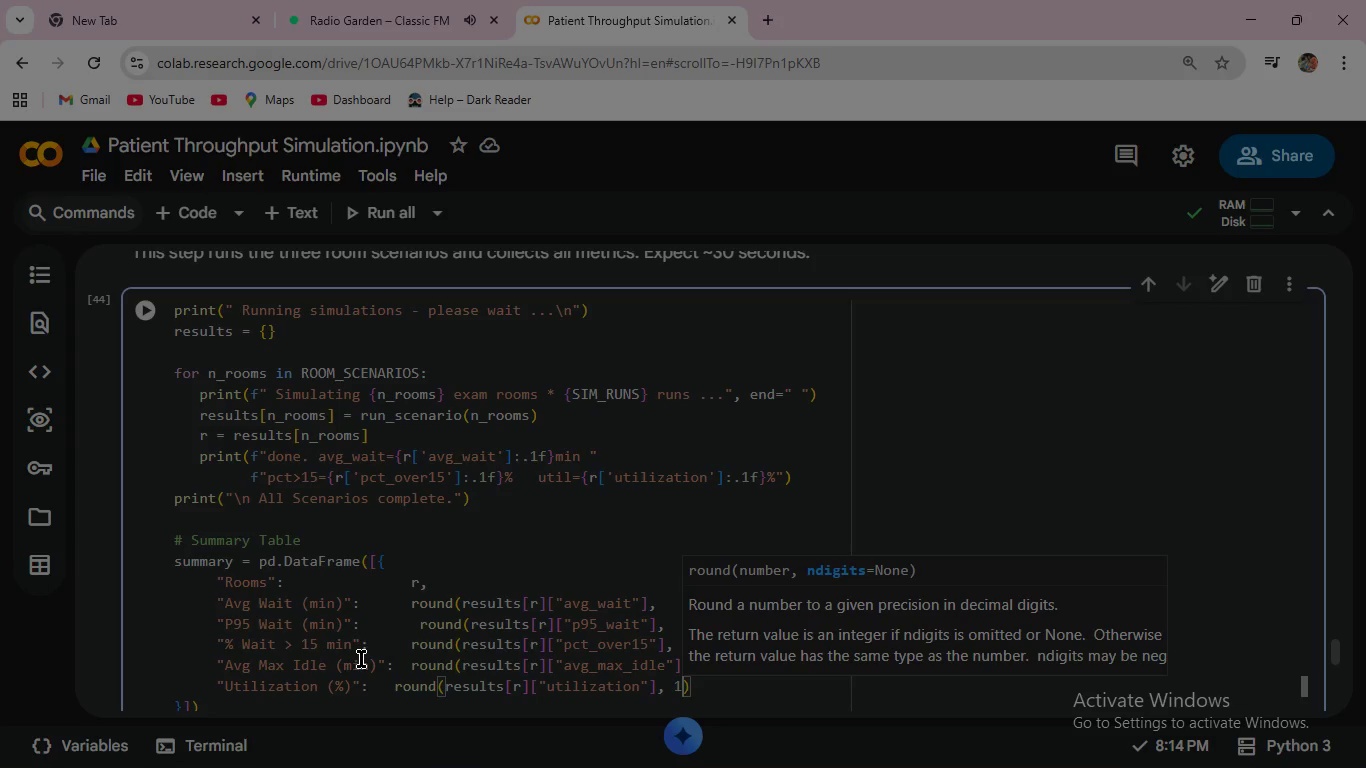 
key(ArrowRight)
 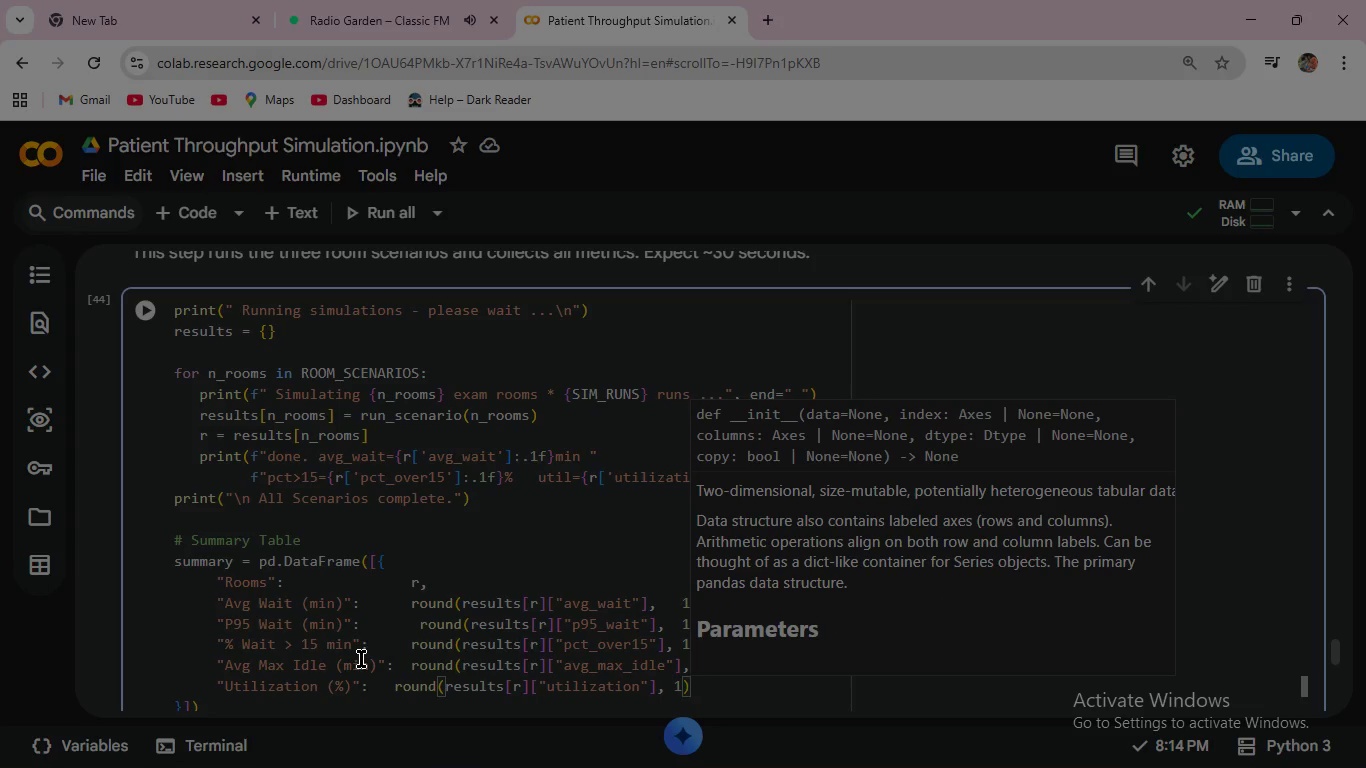 
key(Comma)
 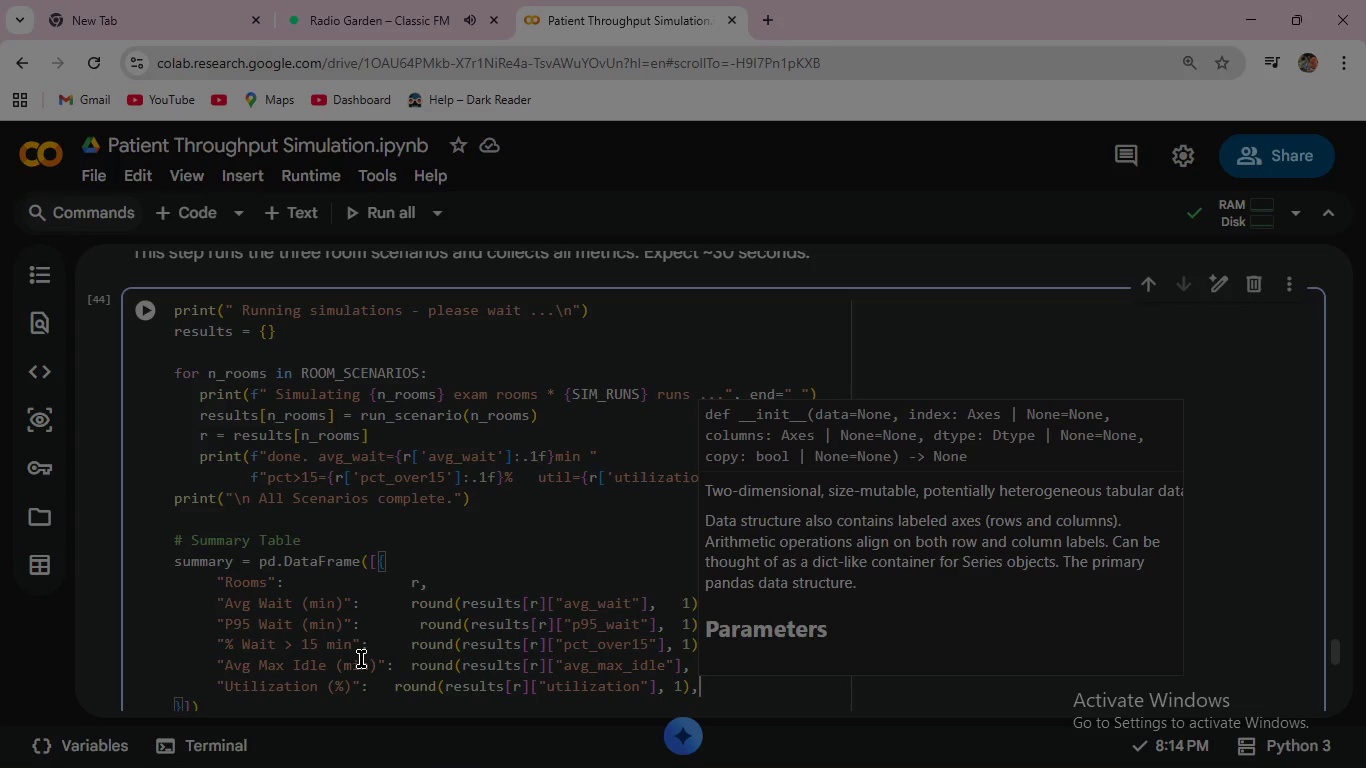 
key(Enter)
 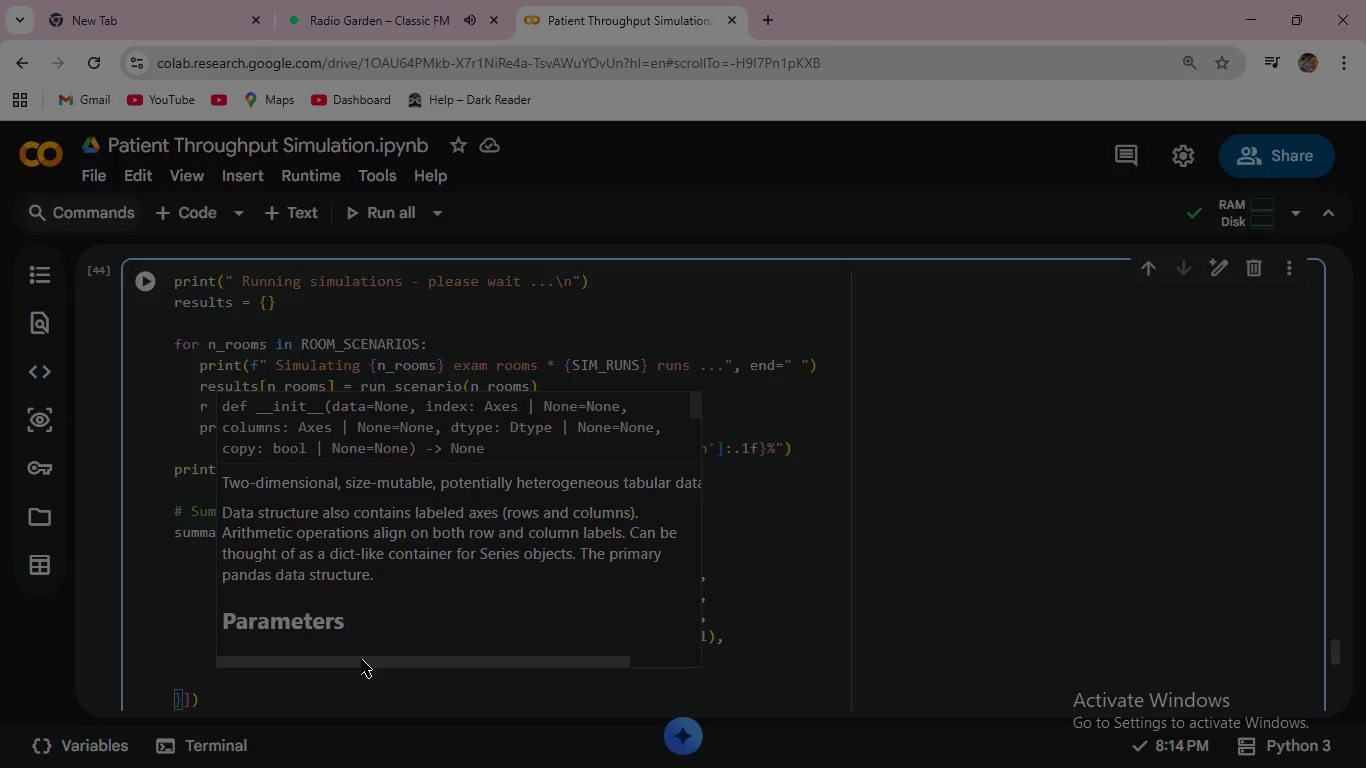 
wait(8.55)
 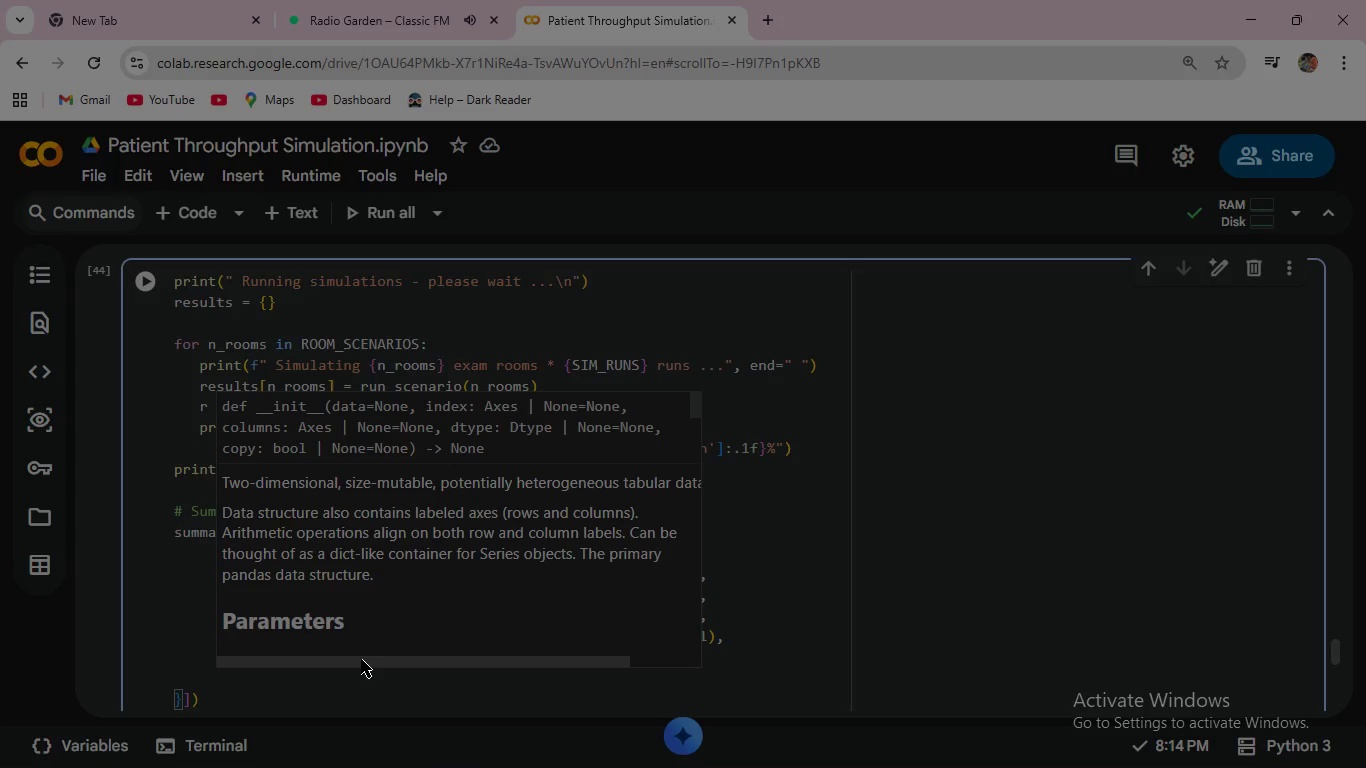 
left_click([185, 698])
 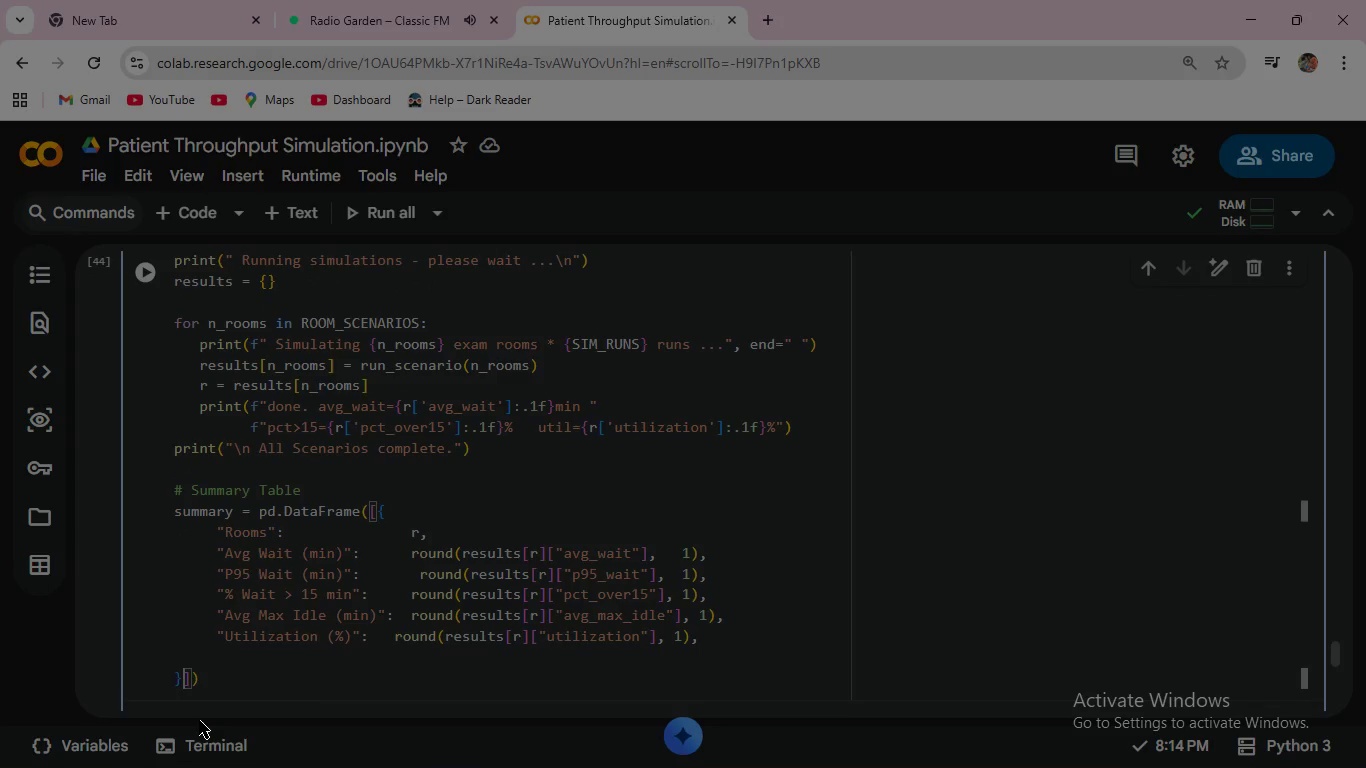 
type( for )
 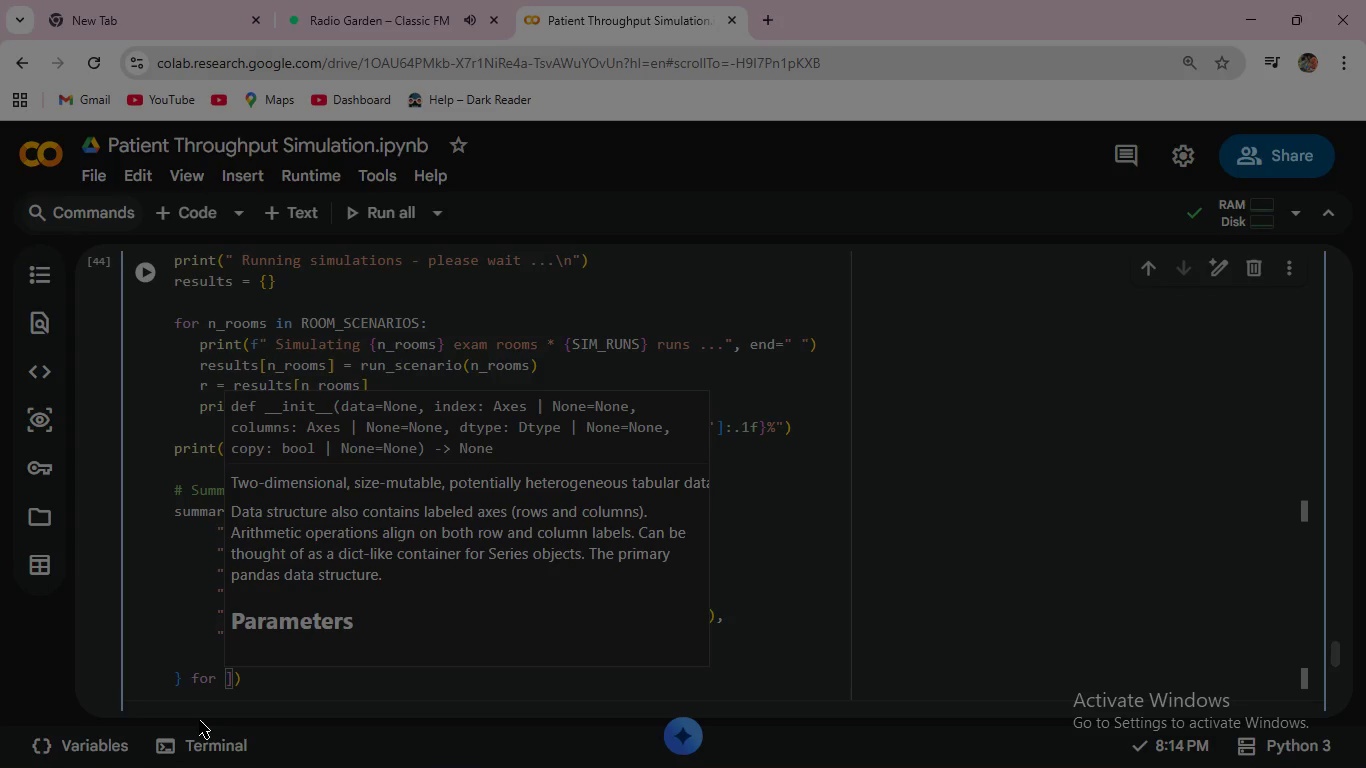 
wait(5.97)
 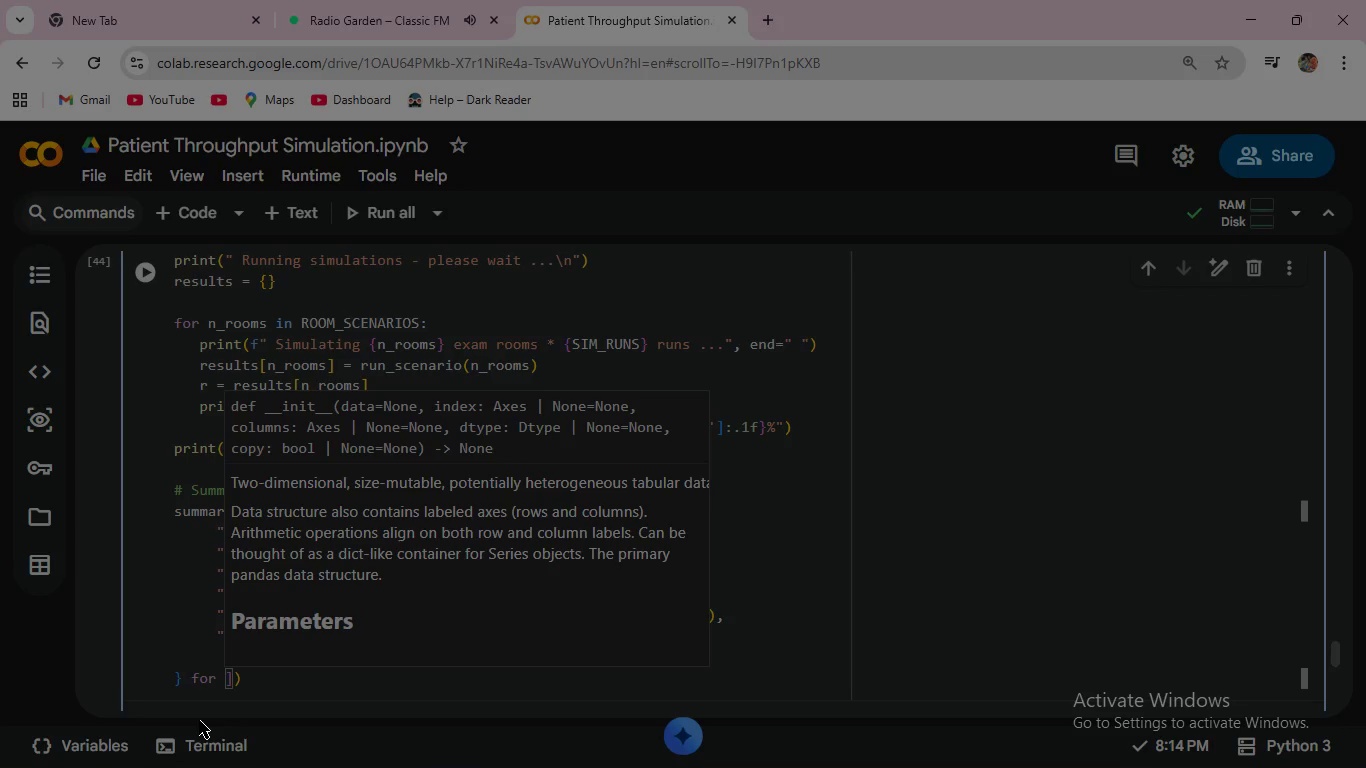 
type(r in Ro)
 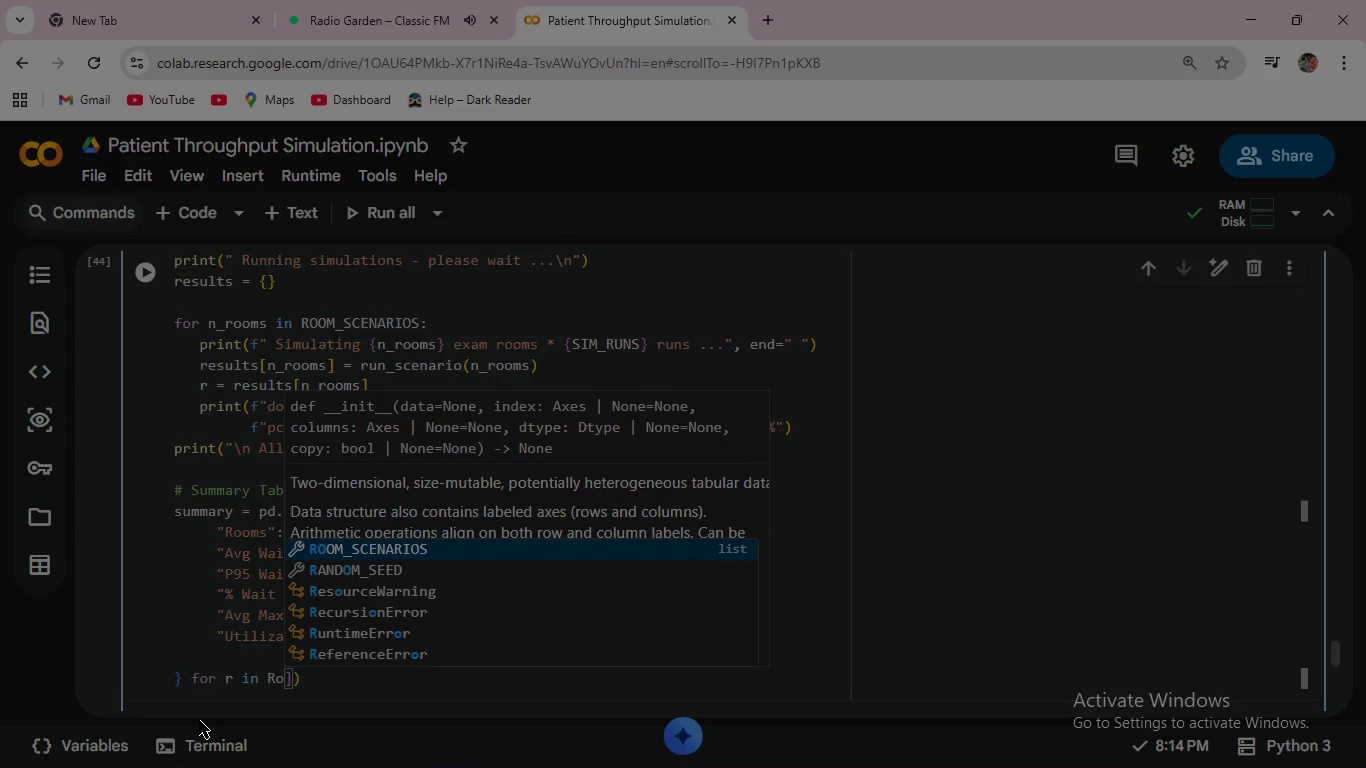 
key(Enter)
 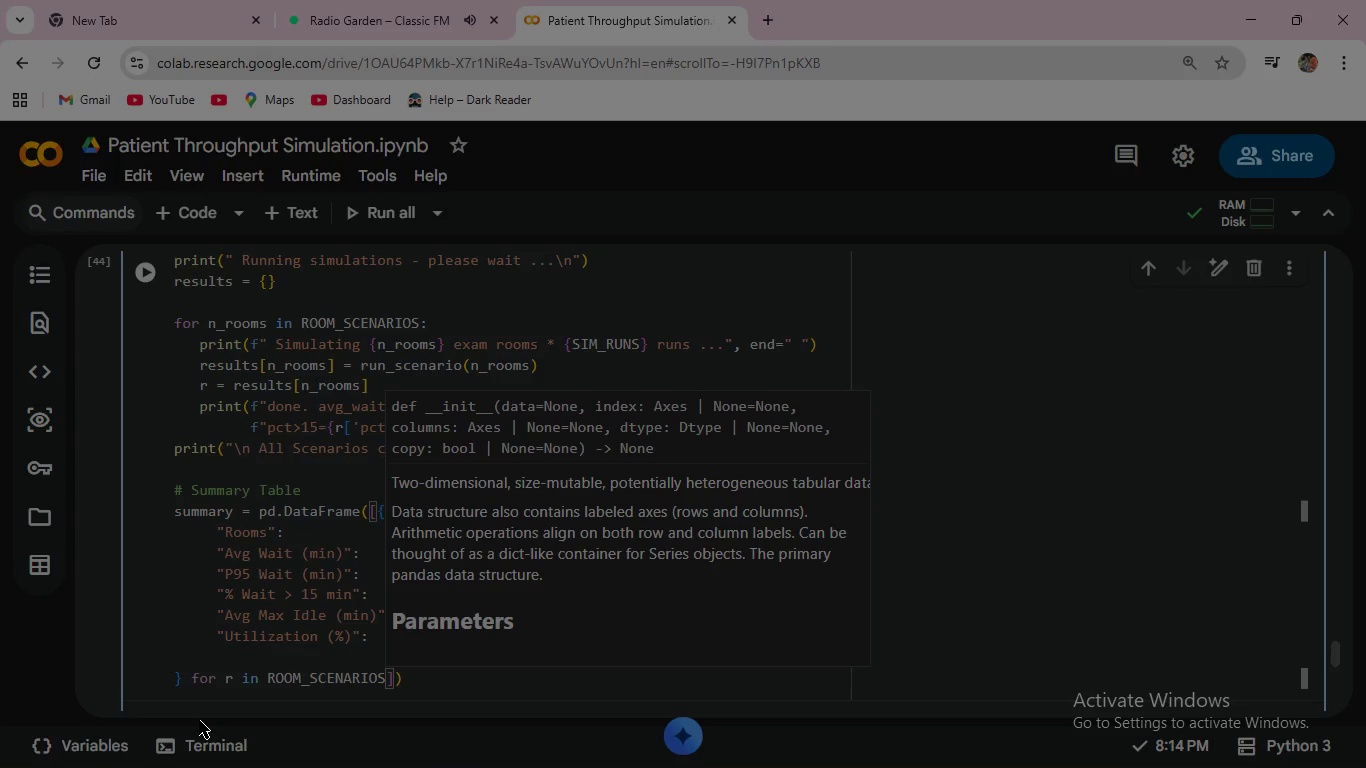 
key(ArrowRight)
 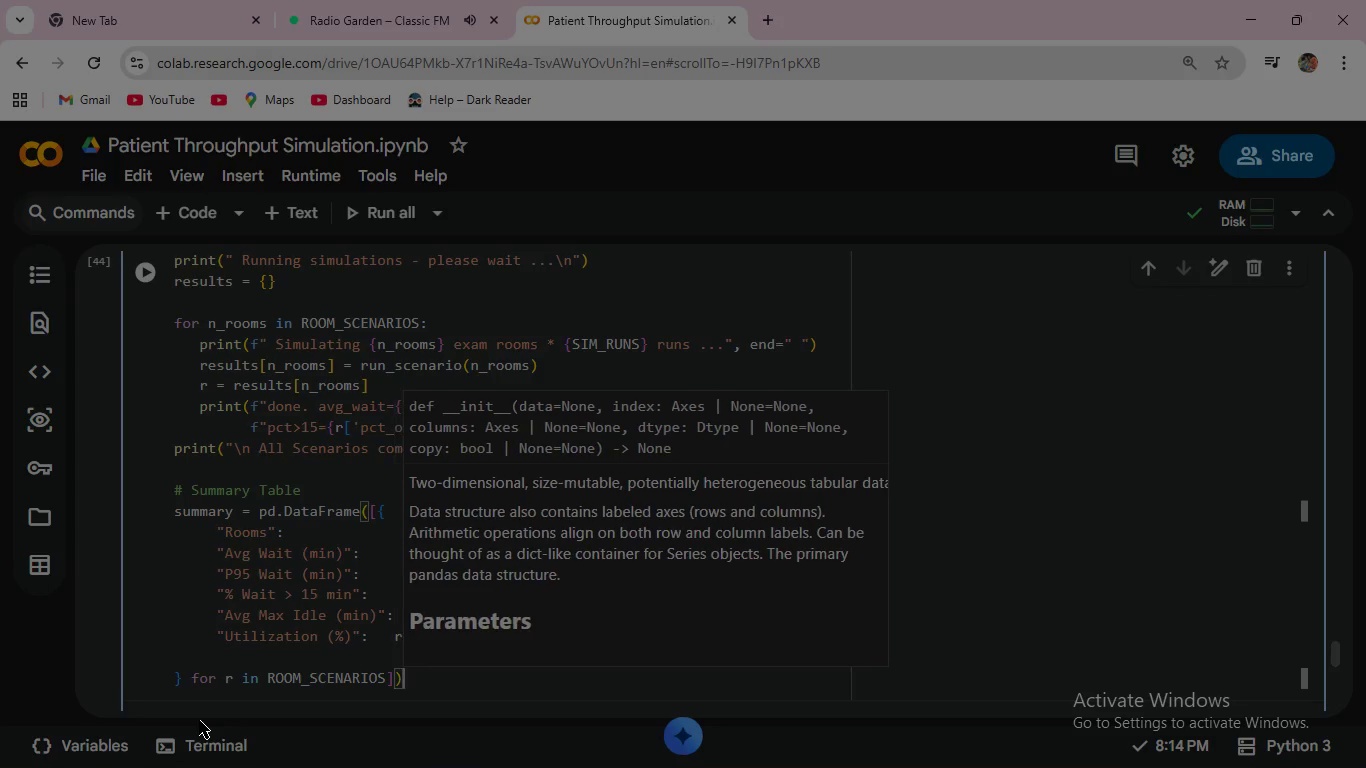 
key(ArrowRight)
 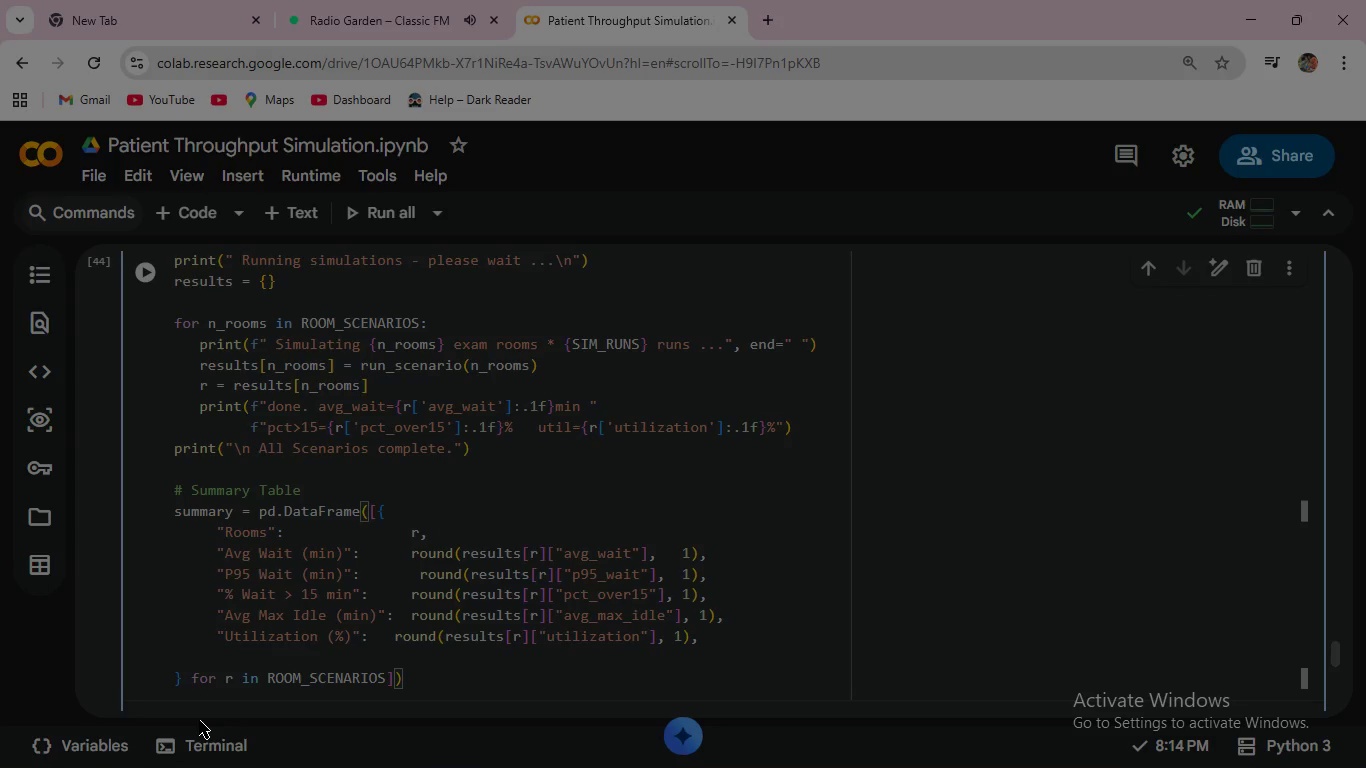 
key(Enter)
 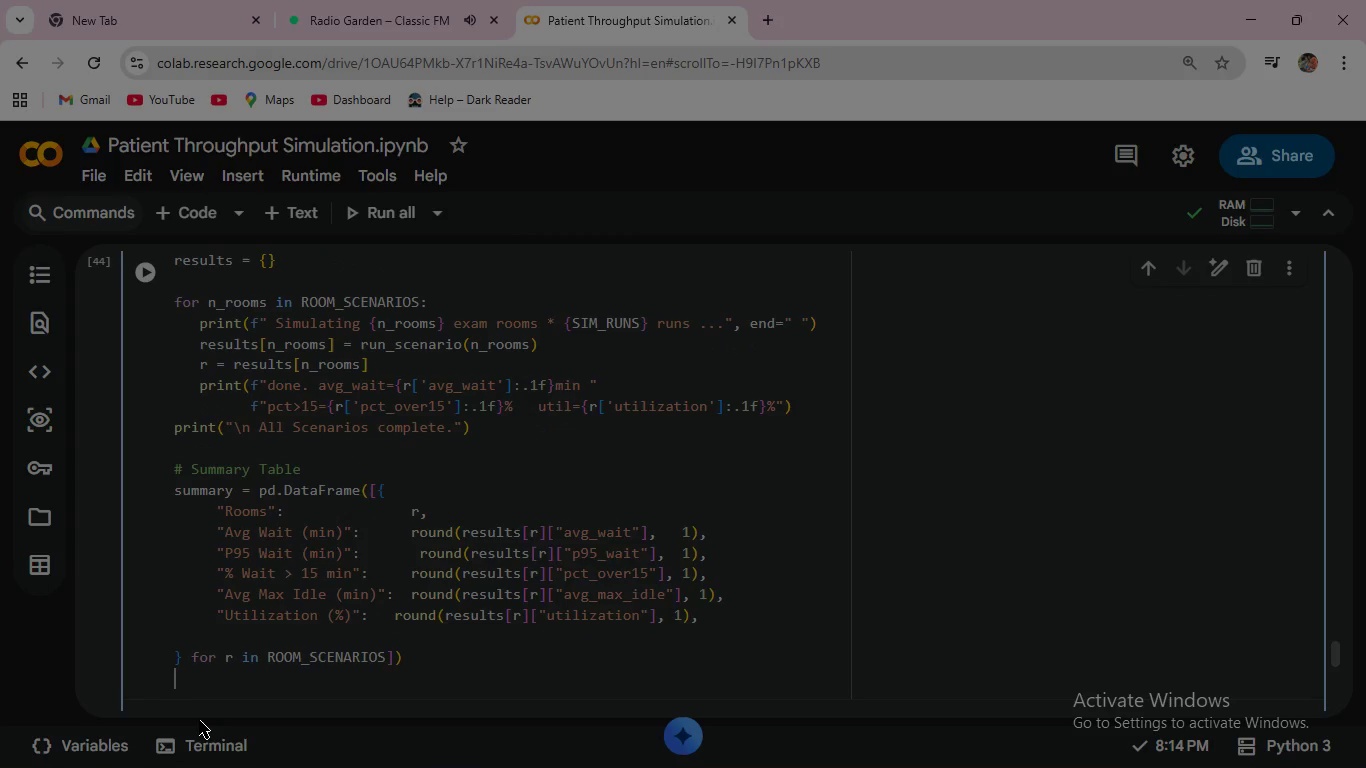 
key(Backspace)
 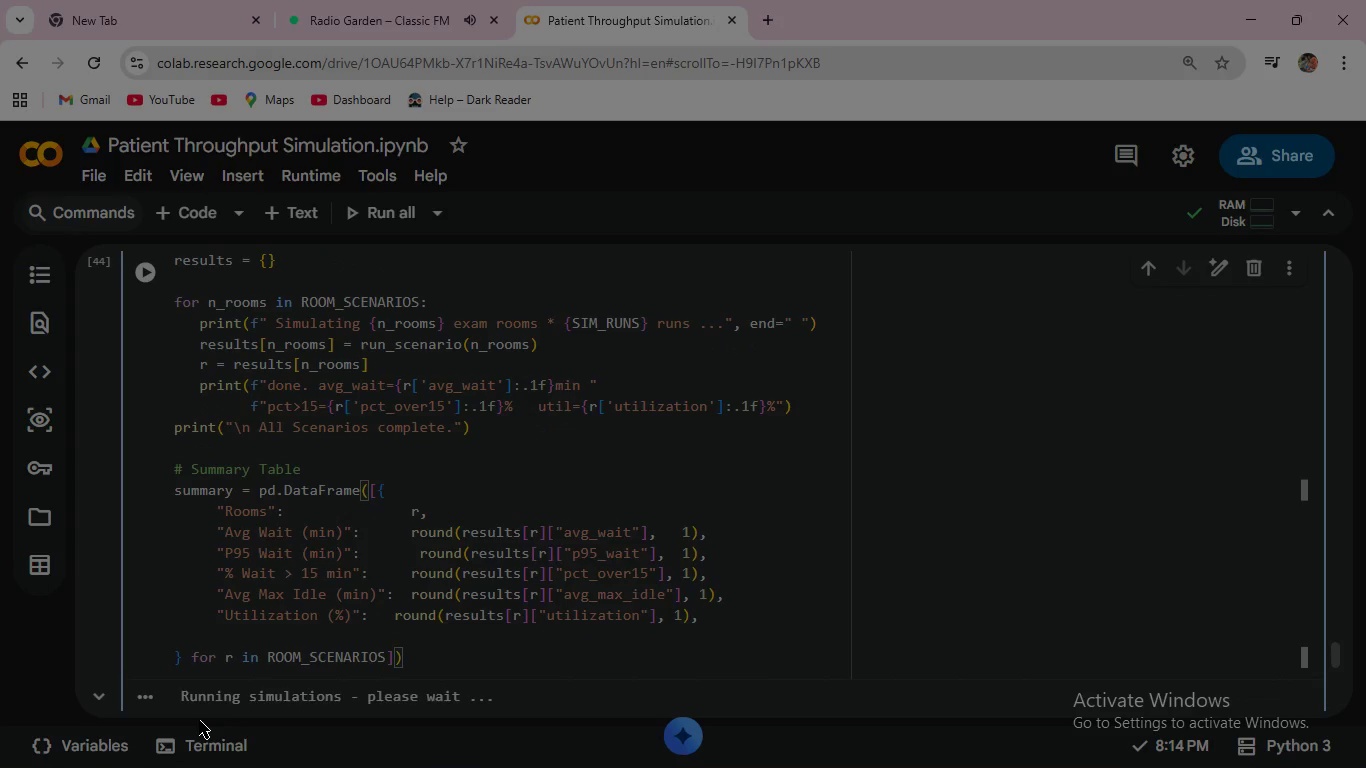 
scroll: coordinate [338, 582], scroll_direction: down, amount: 2.0
 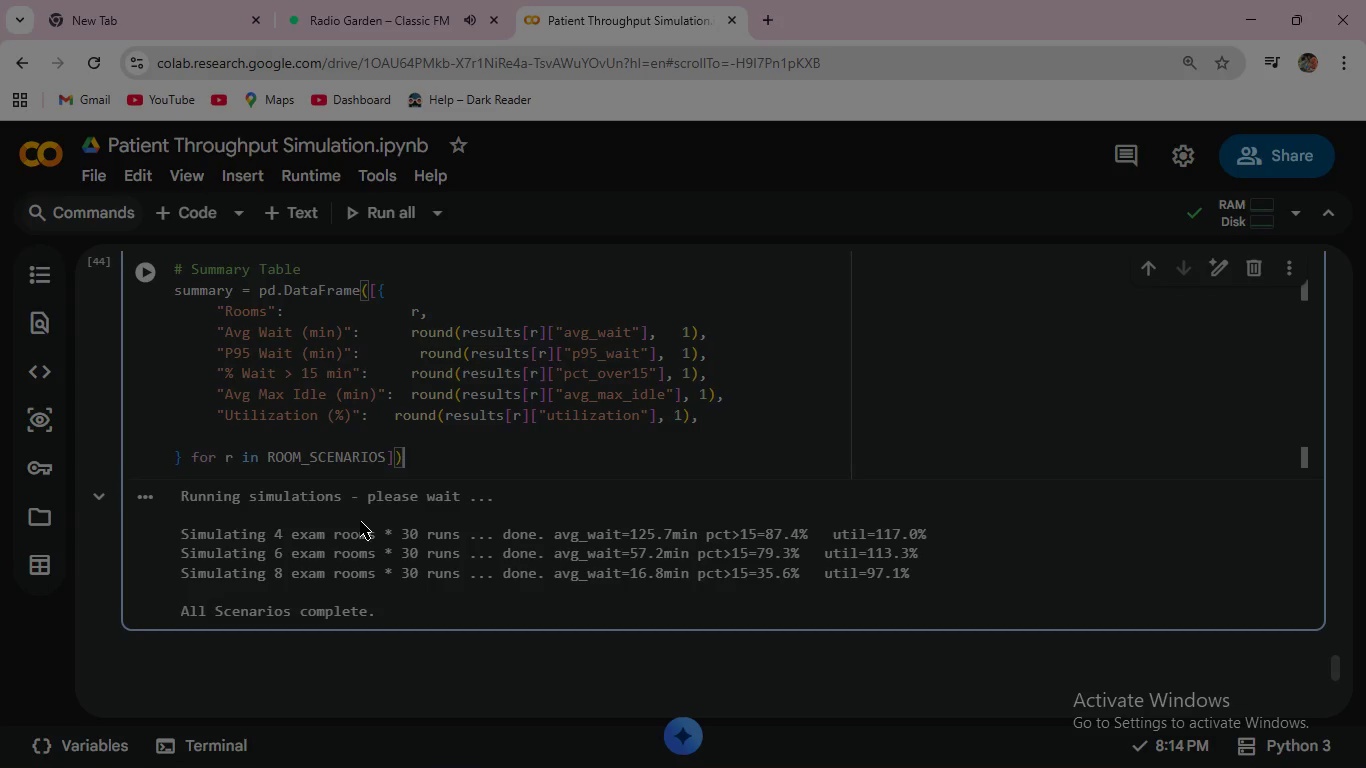 
scroll: coordinate [360, 521], scroll_direction: up, amount: 1.0
 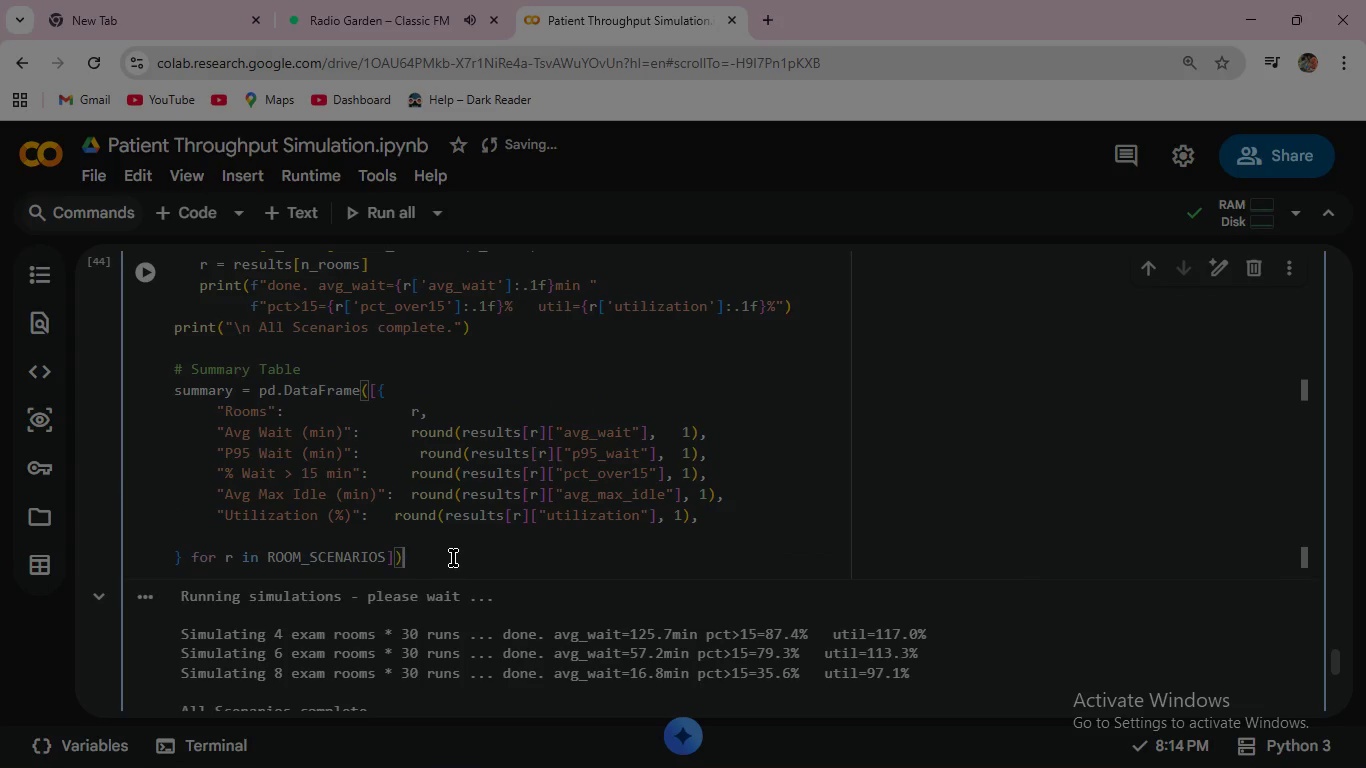 
left_click([453, 550])
 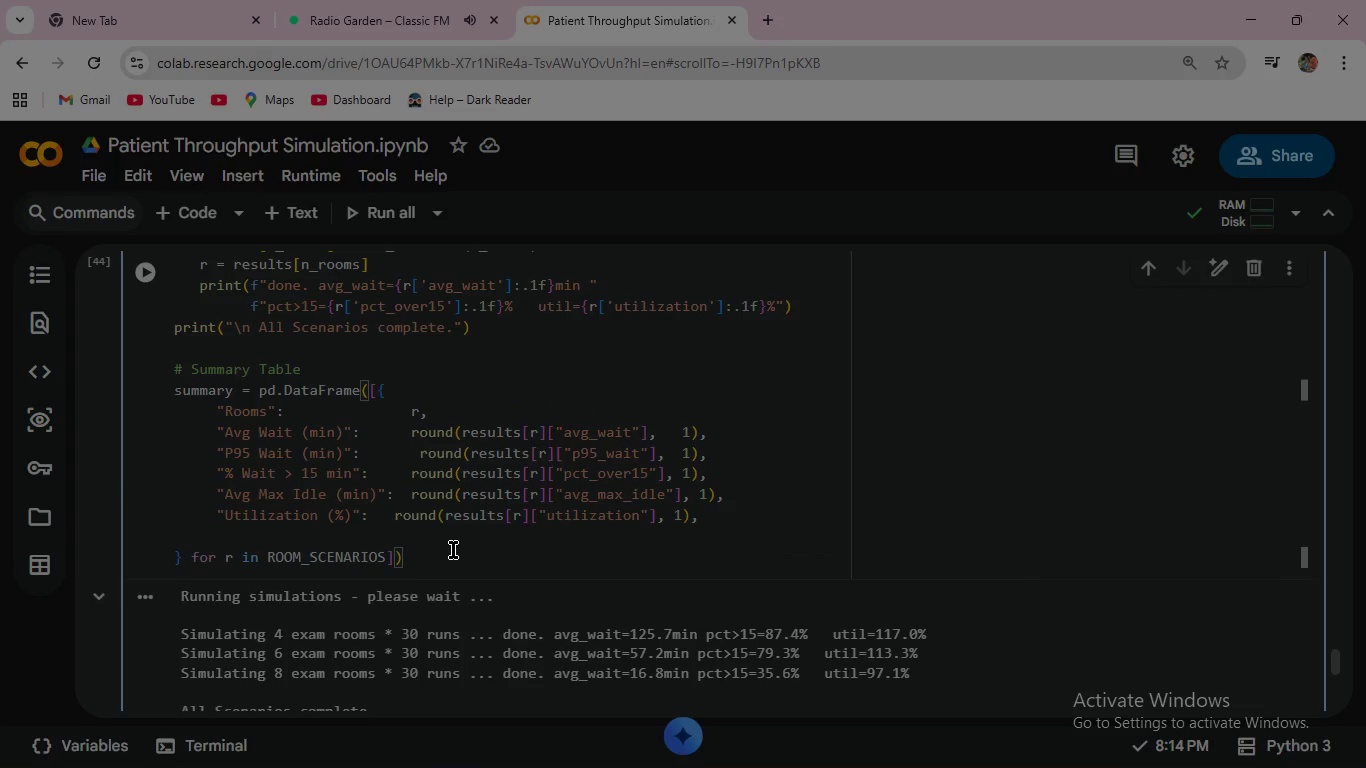 
key(Enter)
 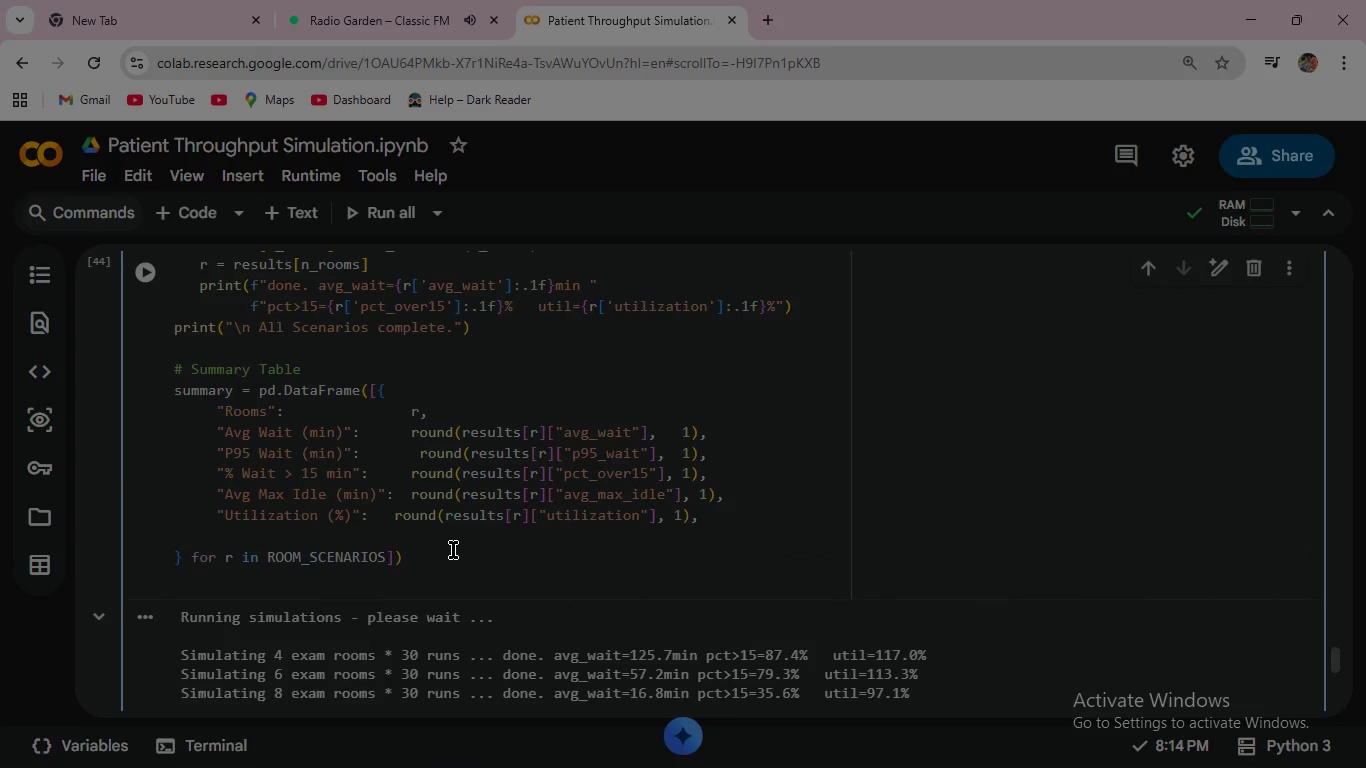 
key(Enter)
 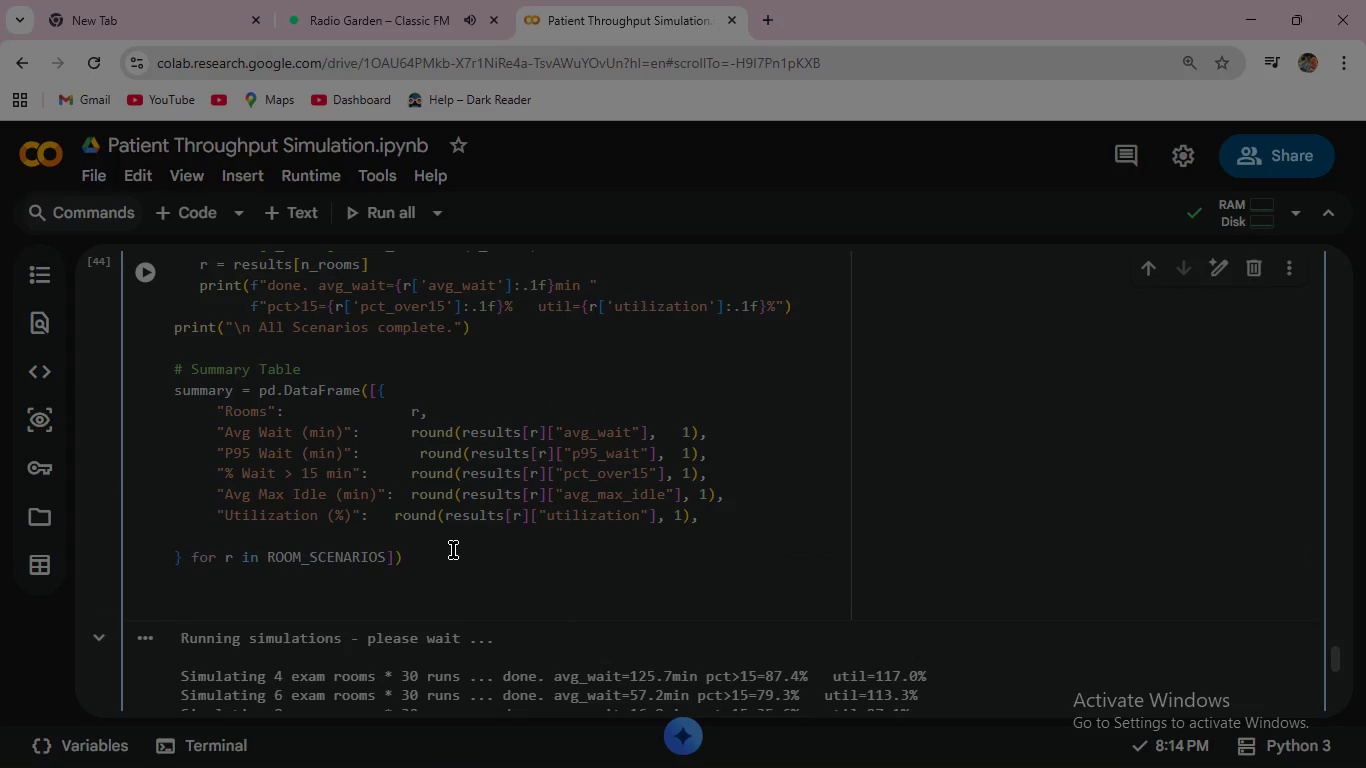 
type(Print)
 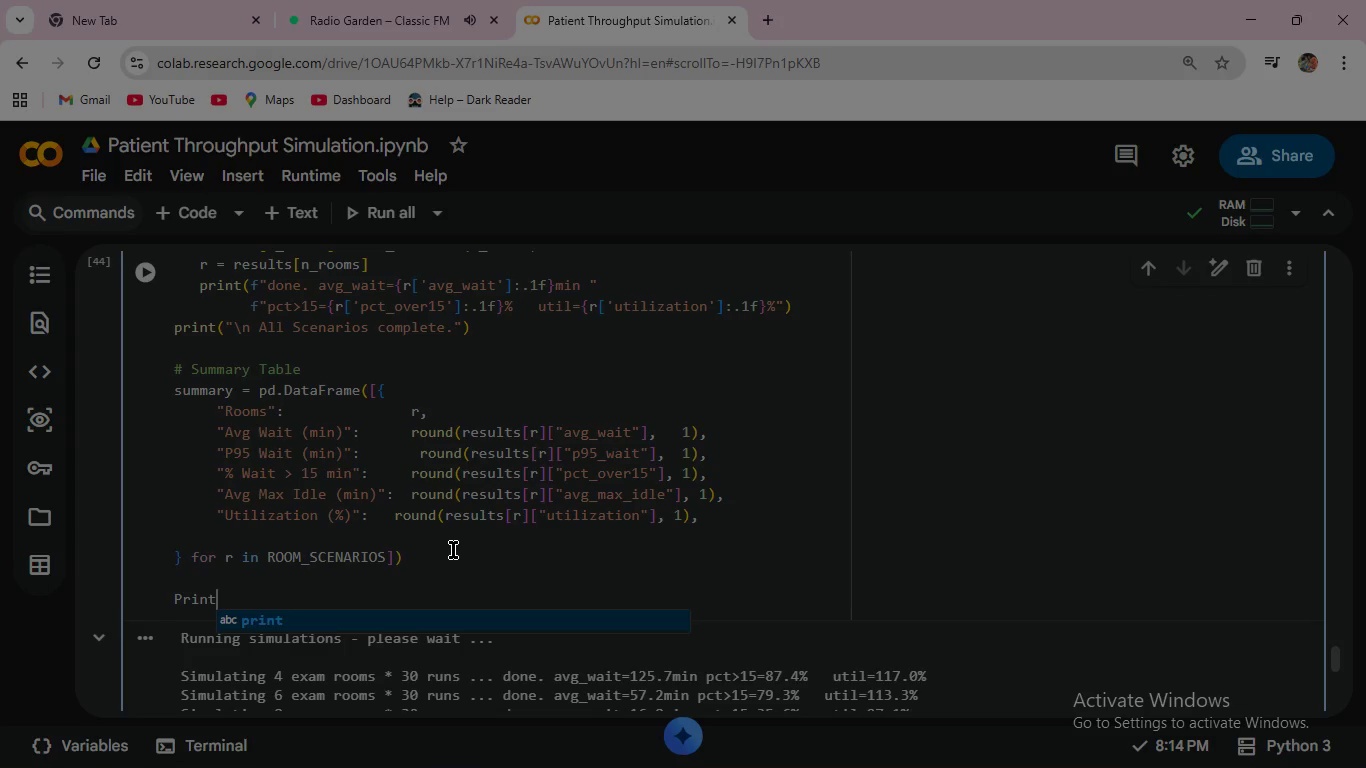 
wait(10.2)
 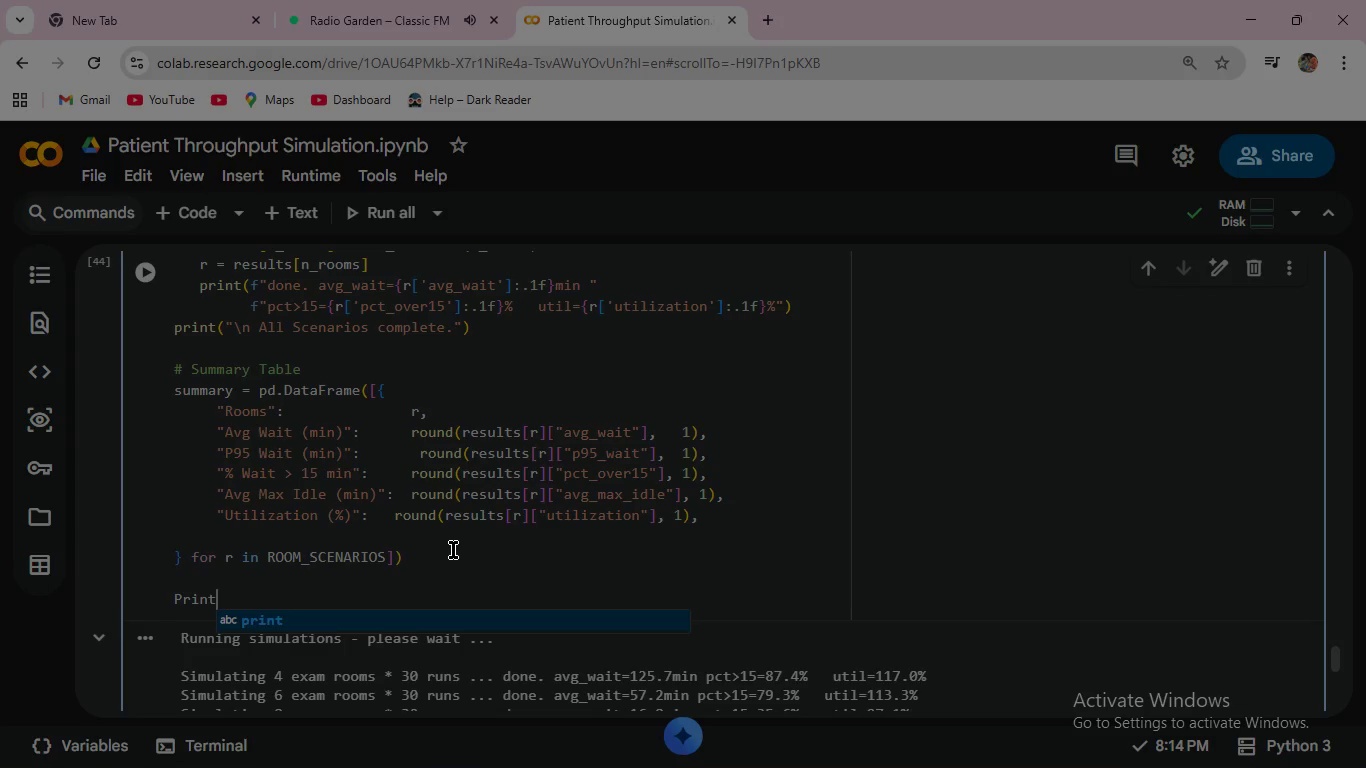 
key(Backspace)
key(Backspace)
key(Backspace)
key(Backspace)
key(Backspace)
type(print("\n------Scenario Summary -)
 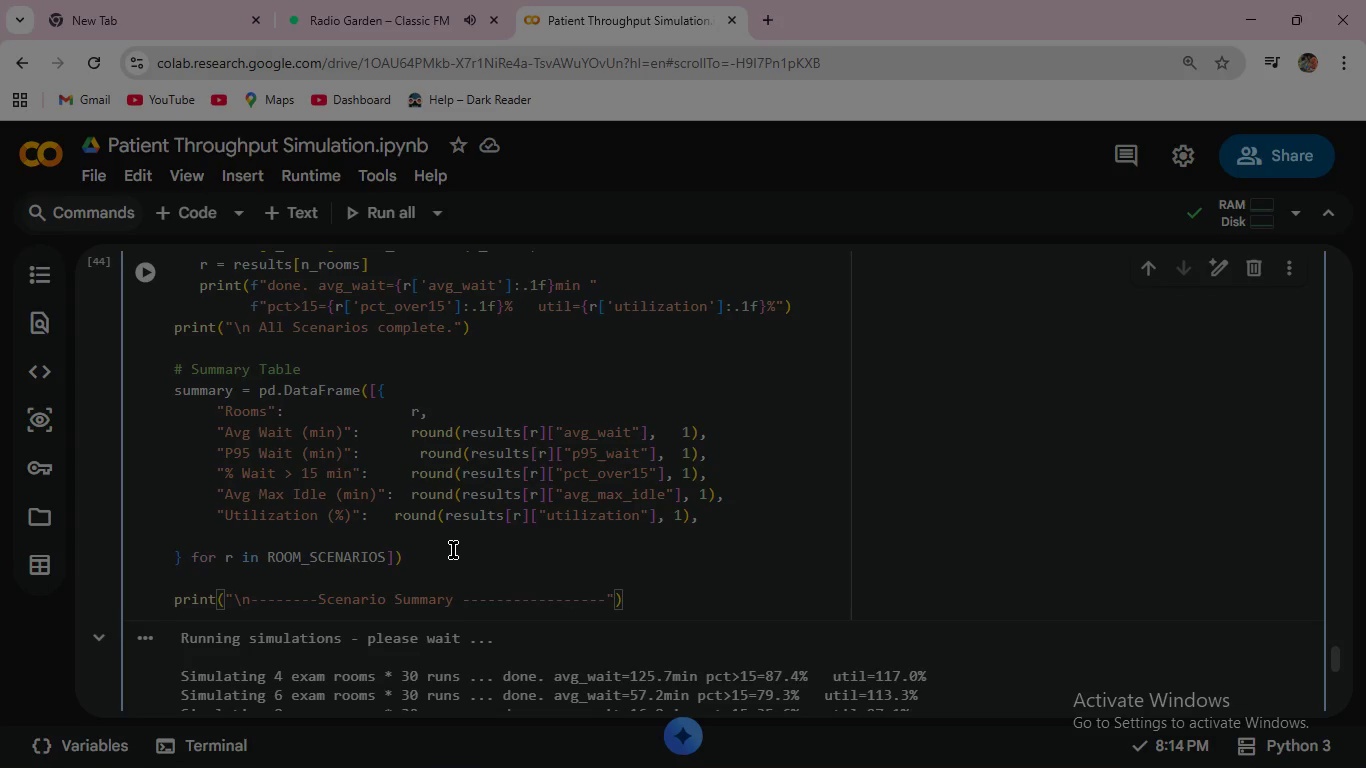 
key(ArrowRight)
 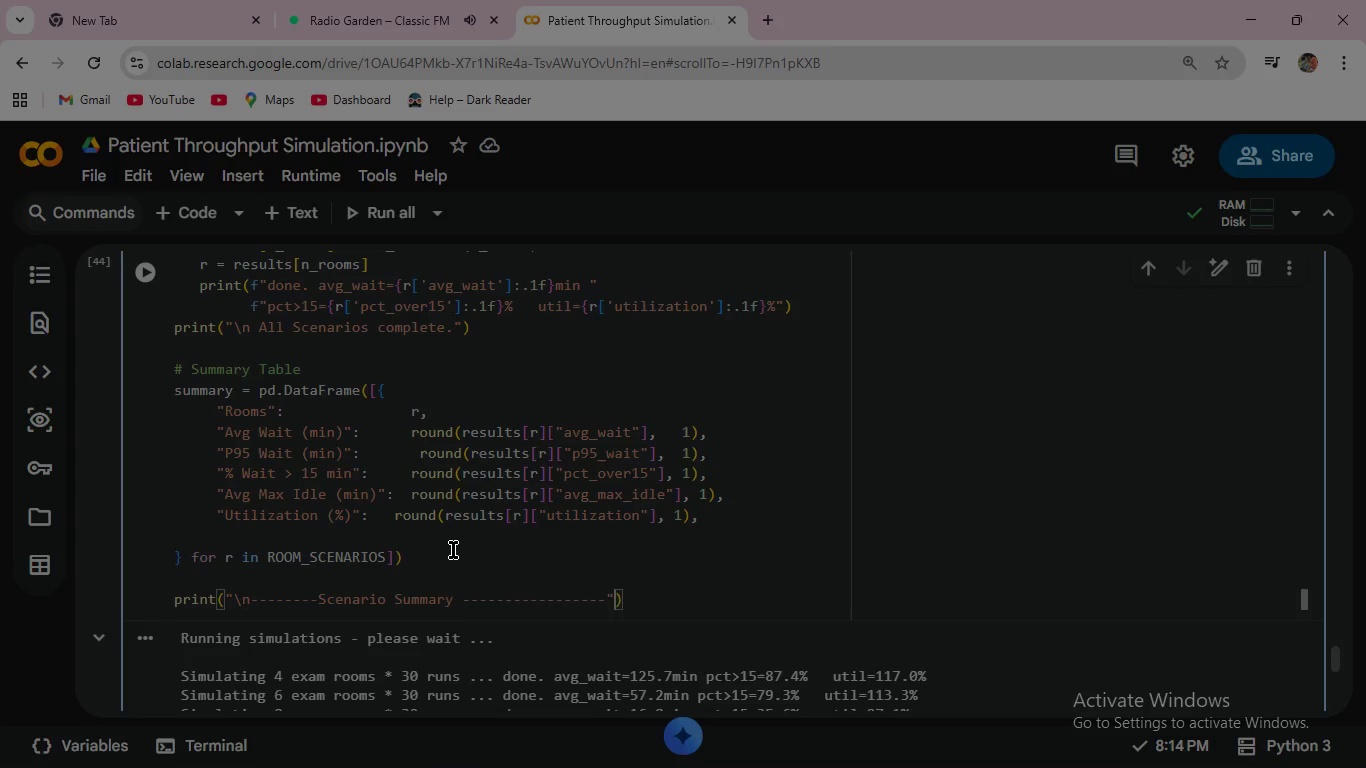 
key(ArrowRight)
 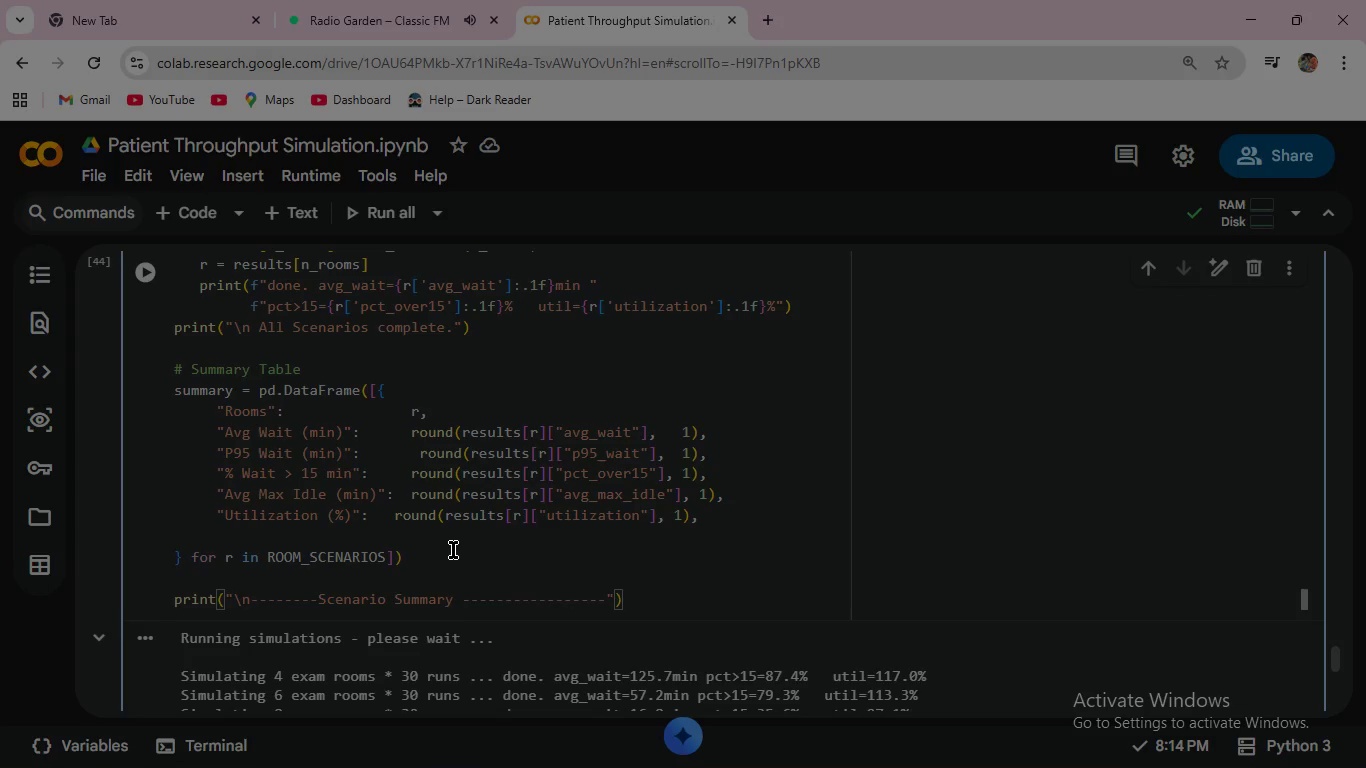 
key(Enter)
 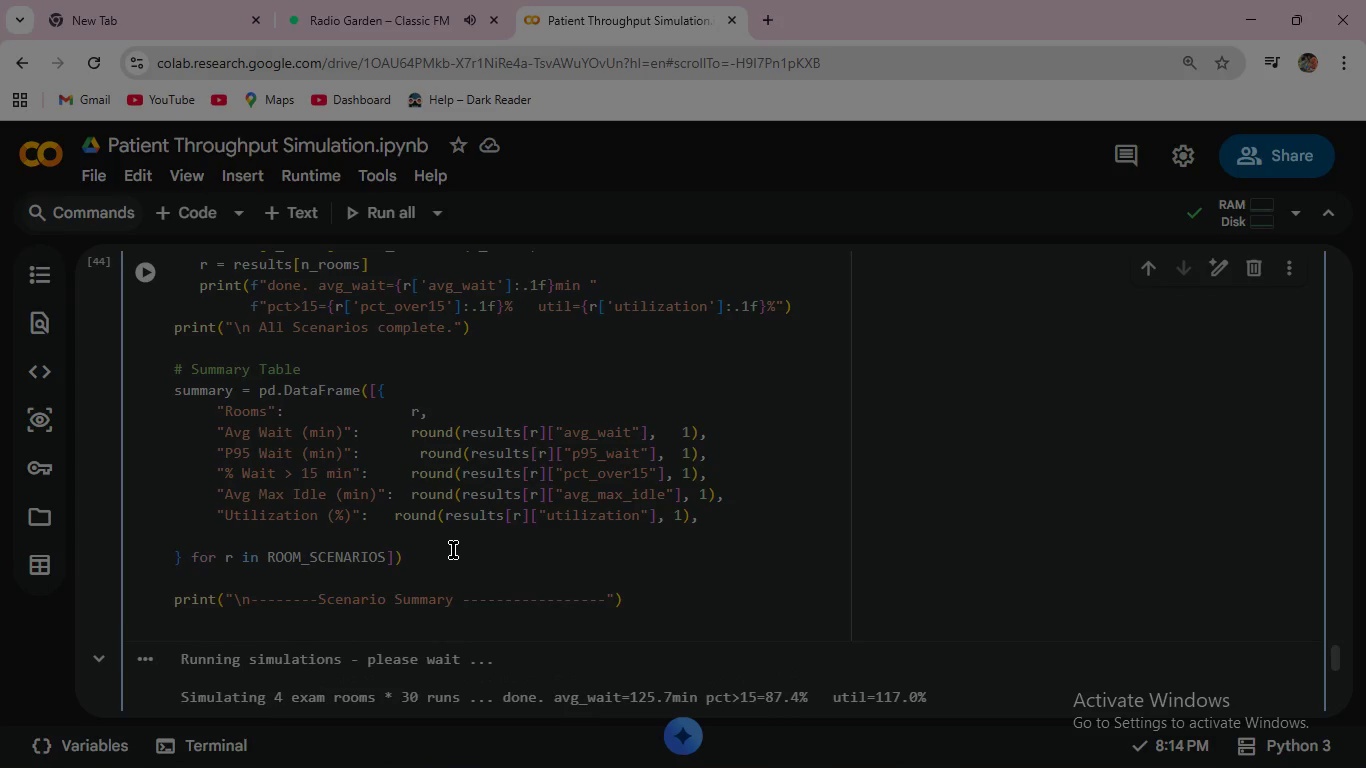 
type(dis)
 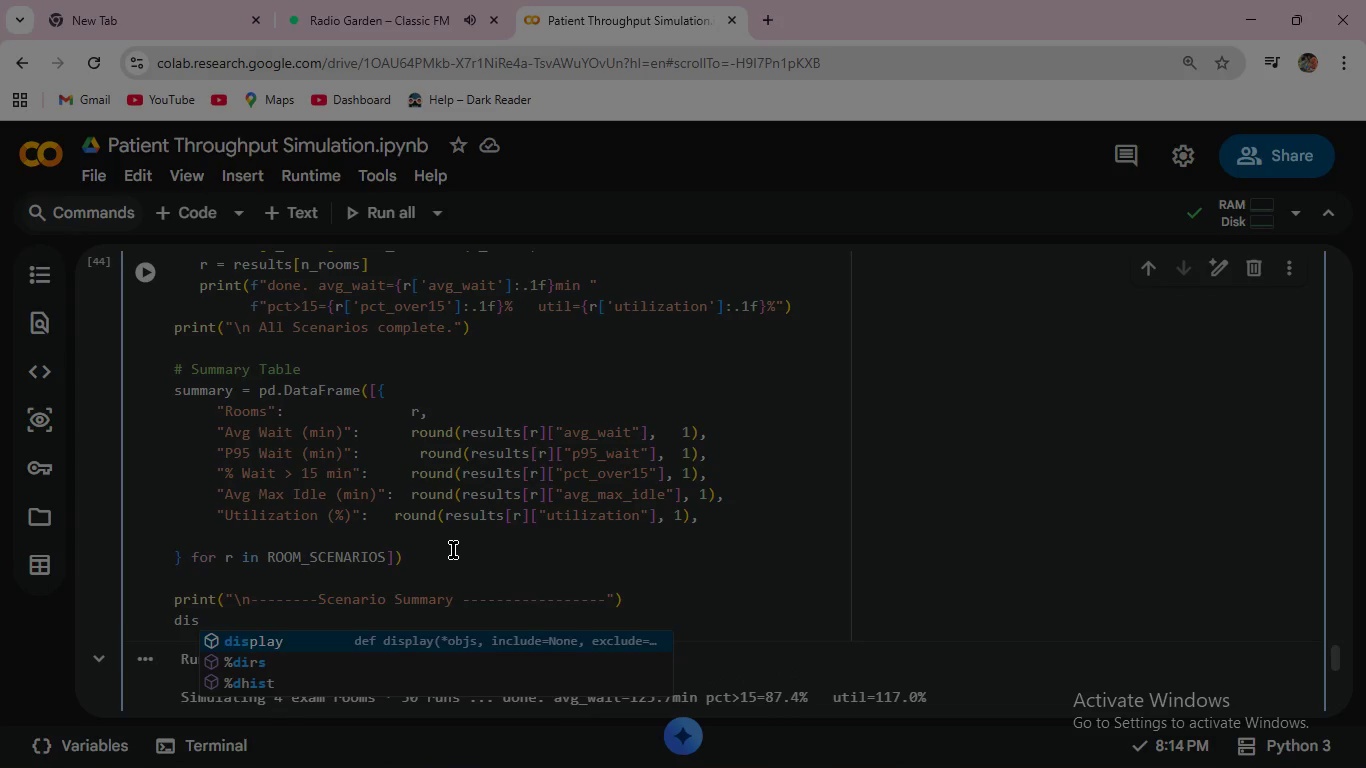 
key(Enter)
 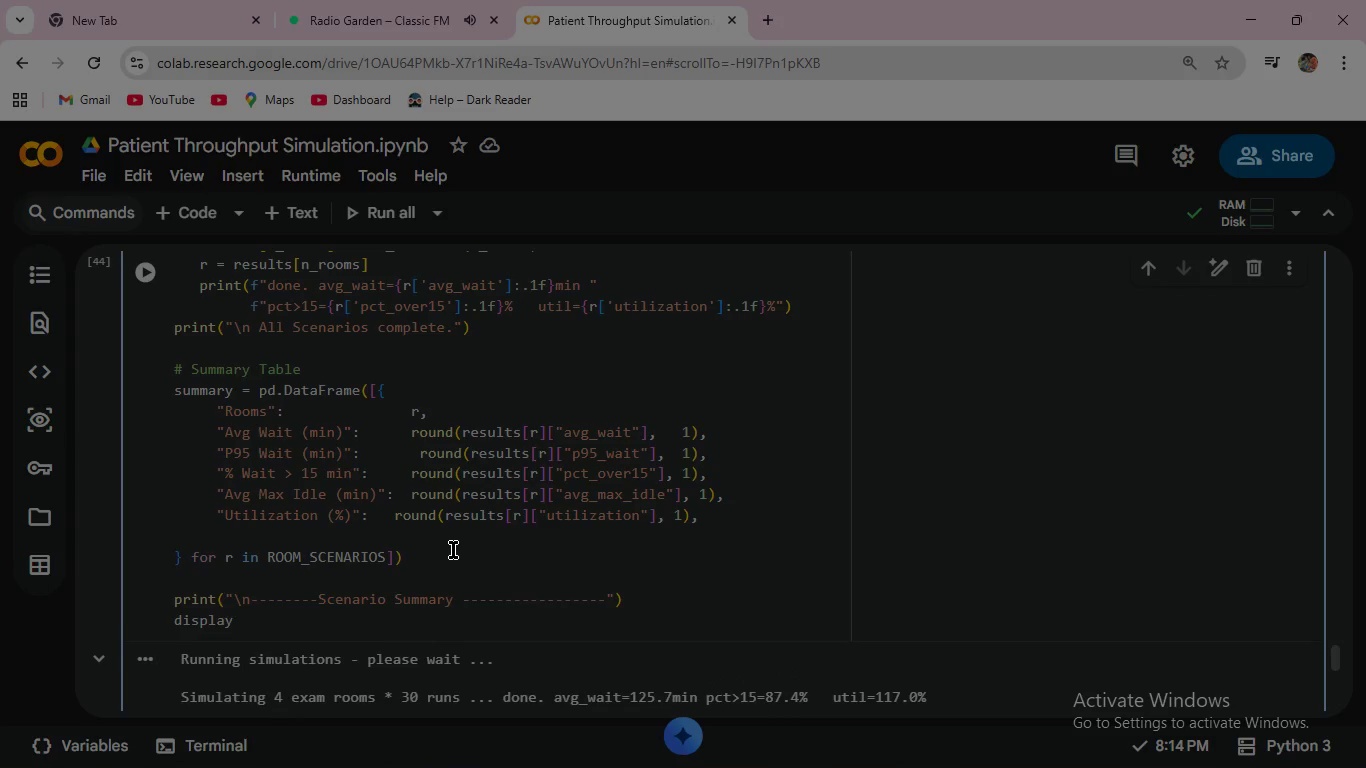 
type((summa)
 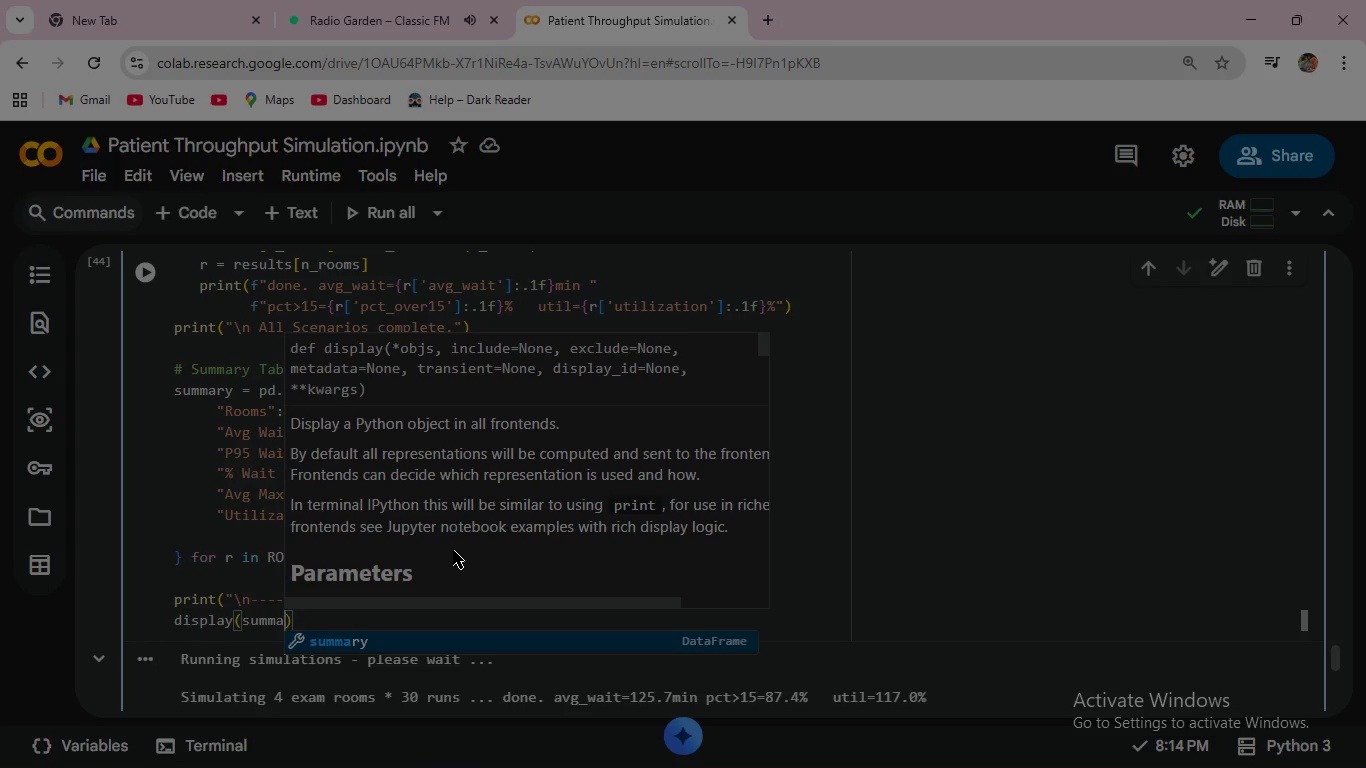 
key(Enter)
 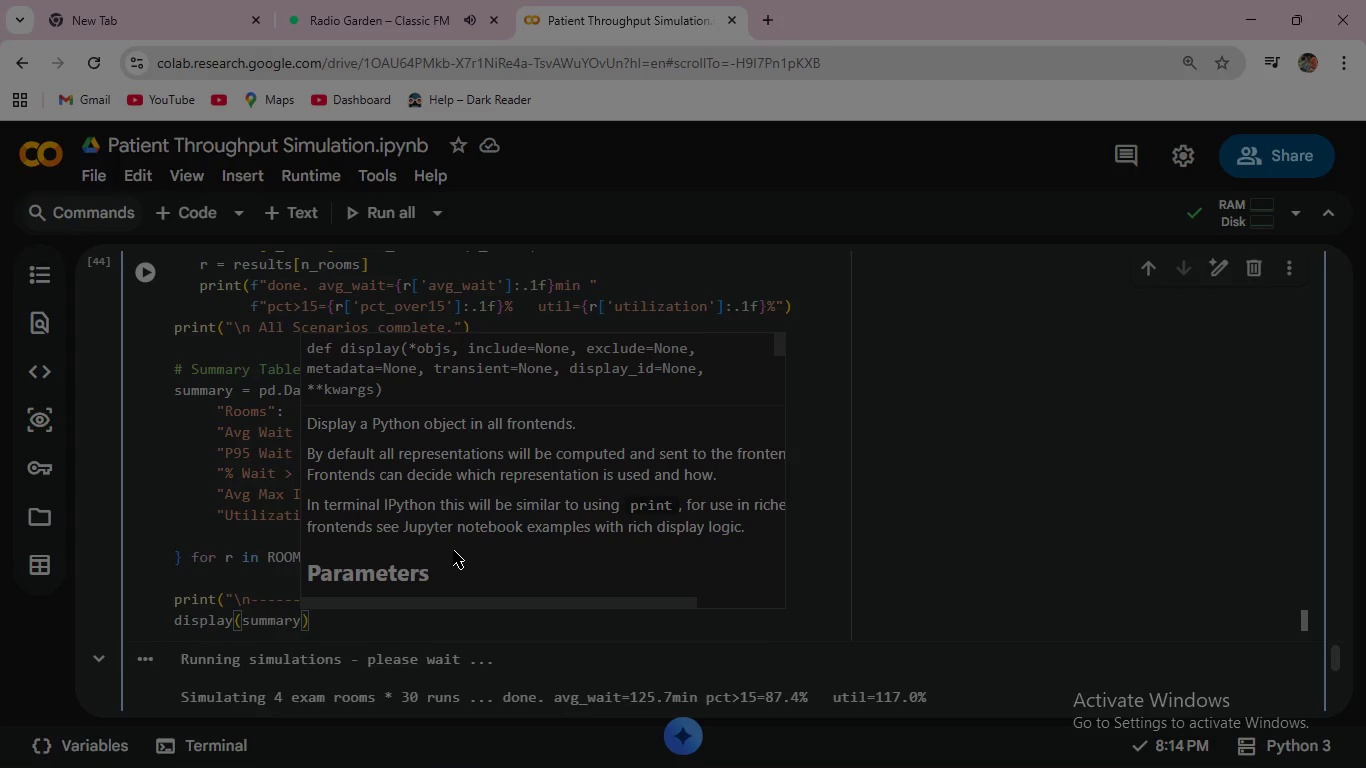 
type(.style )
 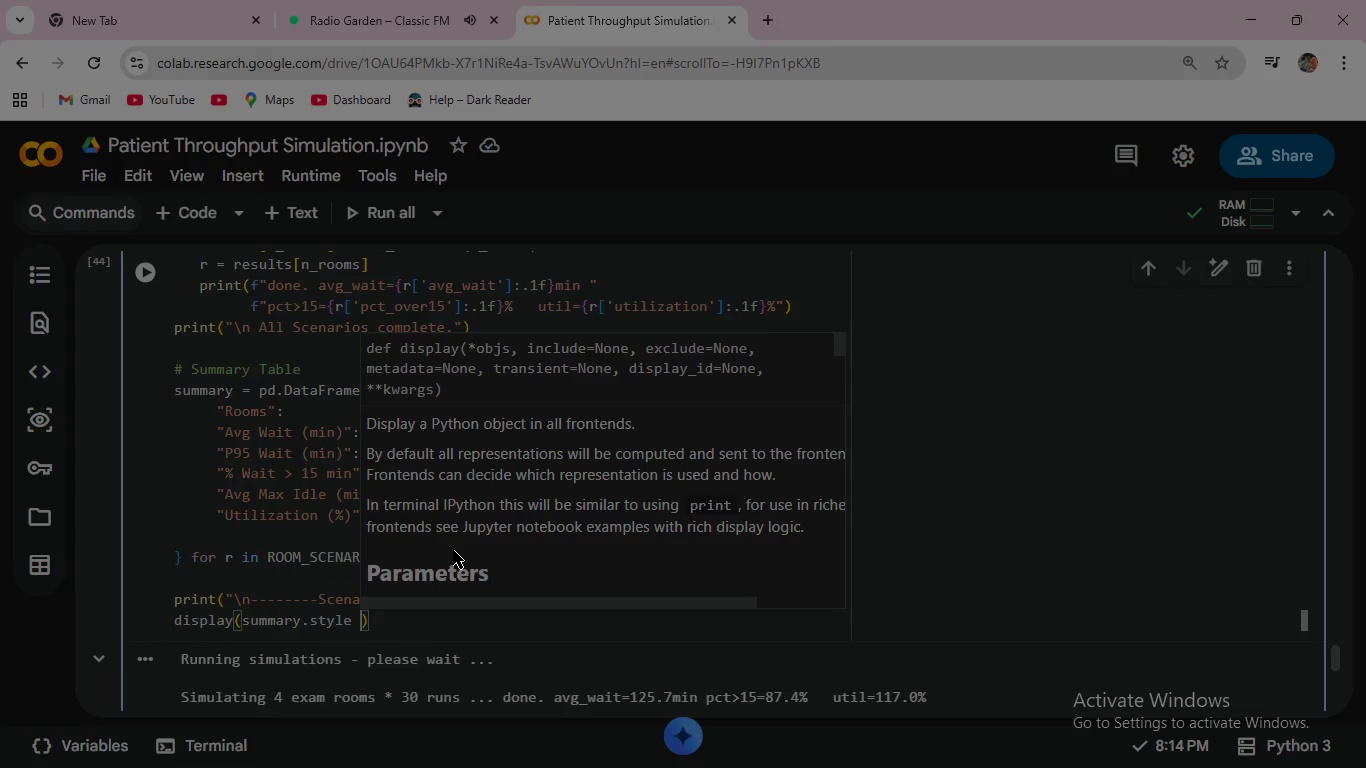 
key(Enter)
 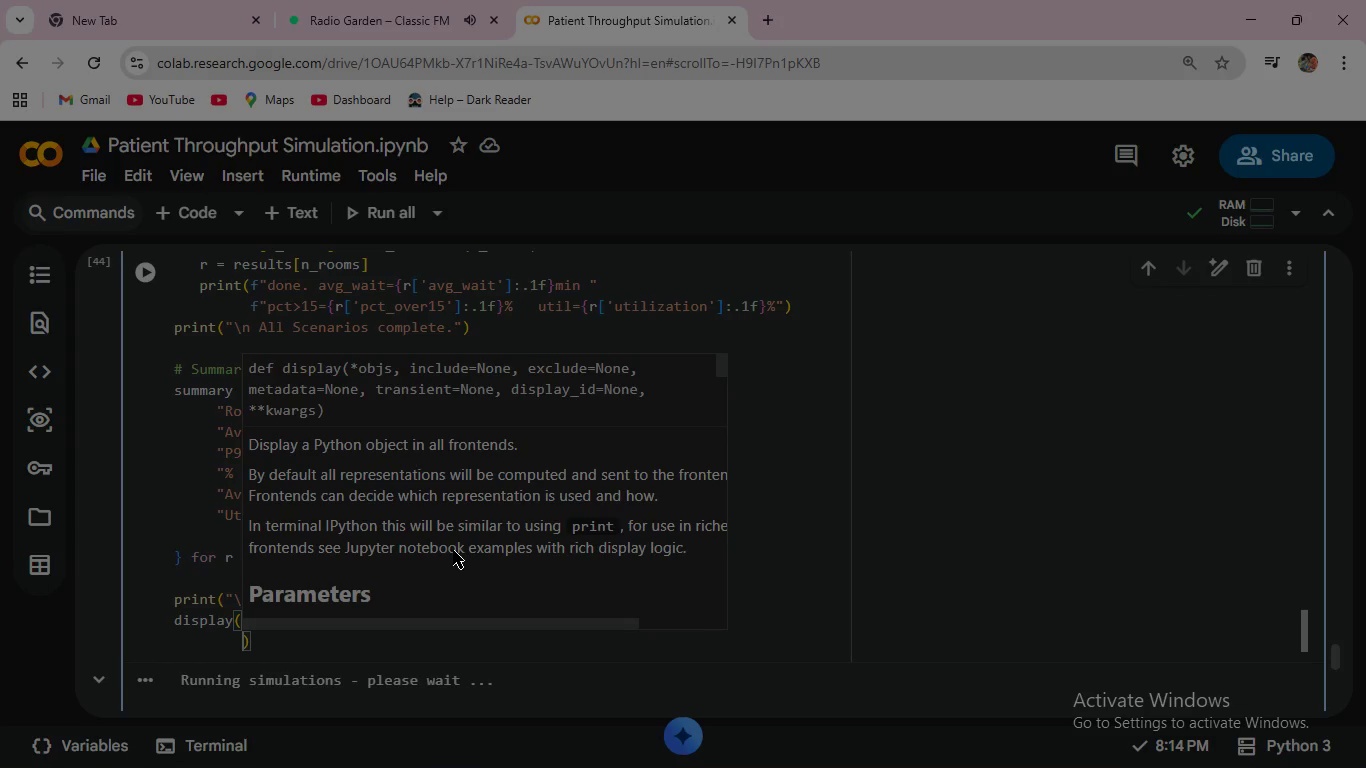 
wait(14.2)
 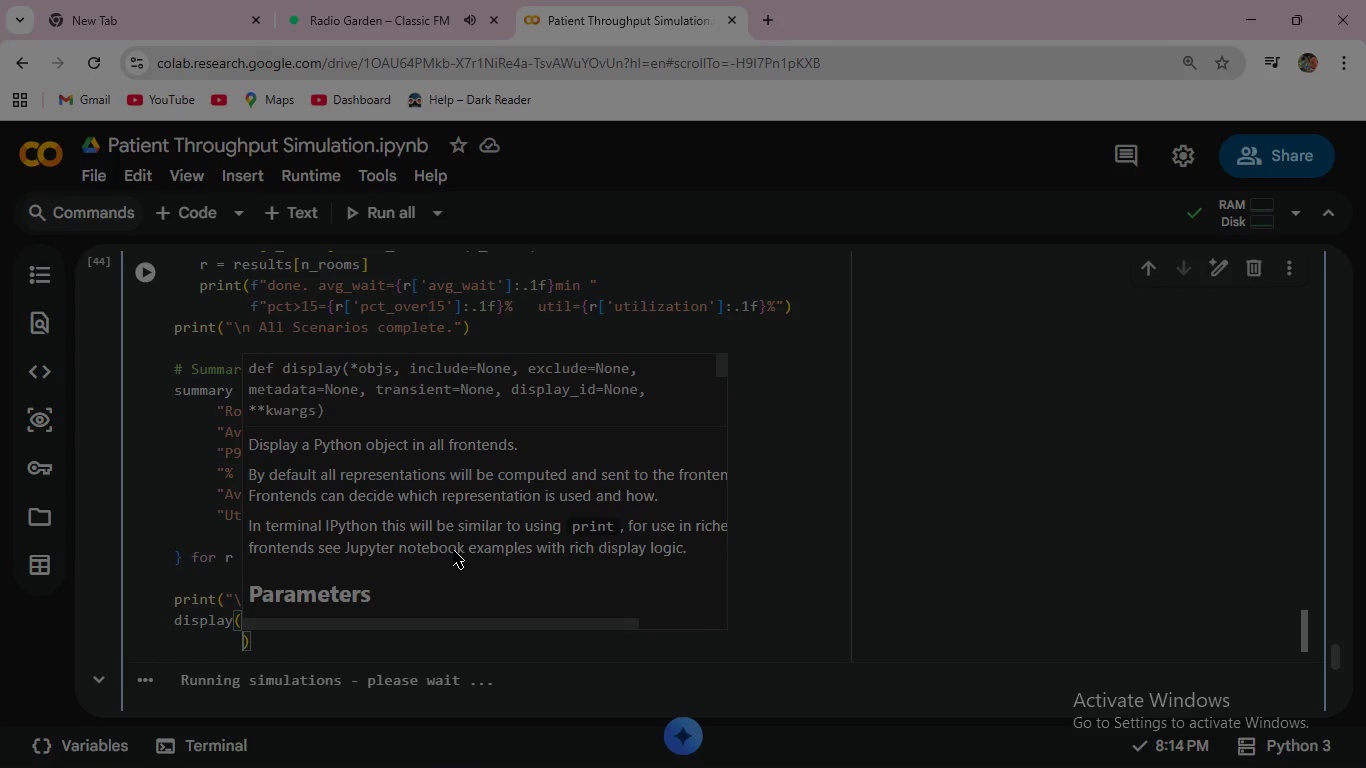 
key(Period)
 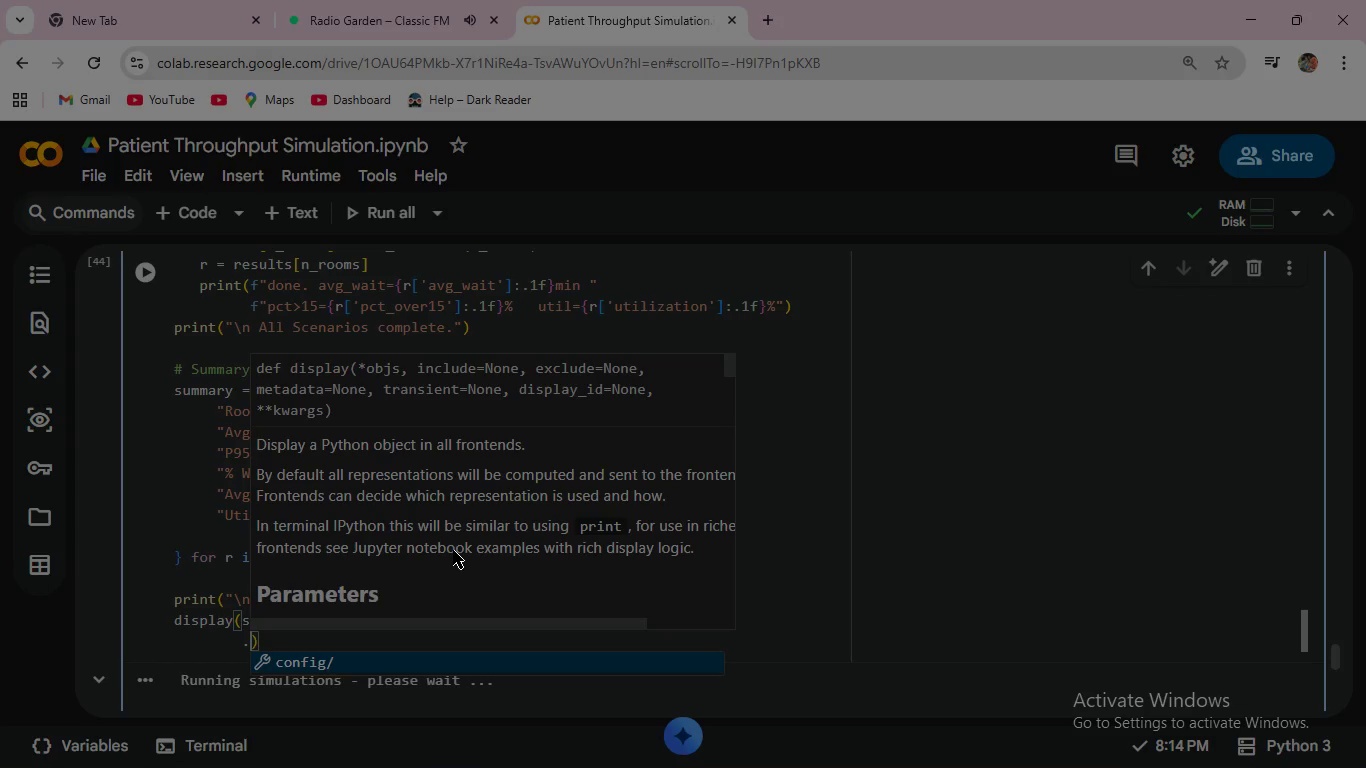 
wait(8.25)
 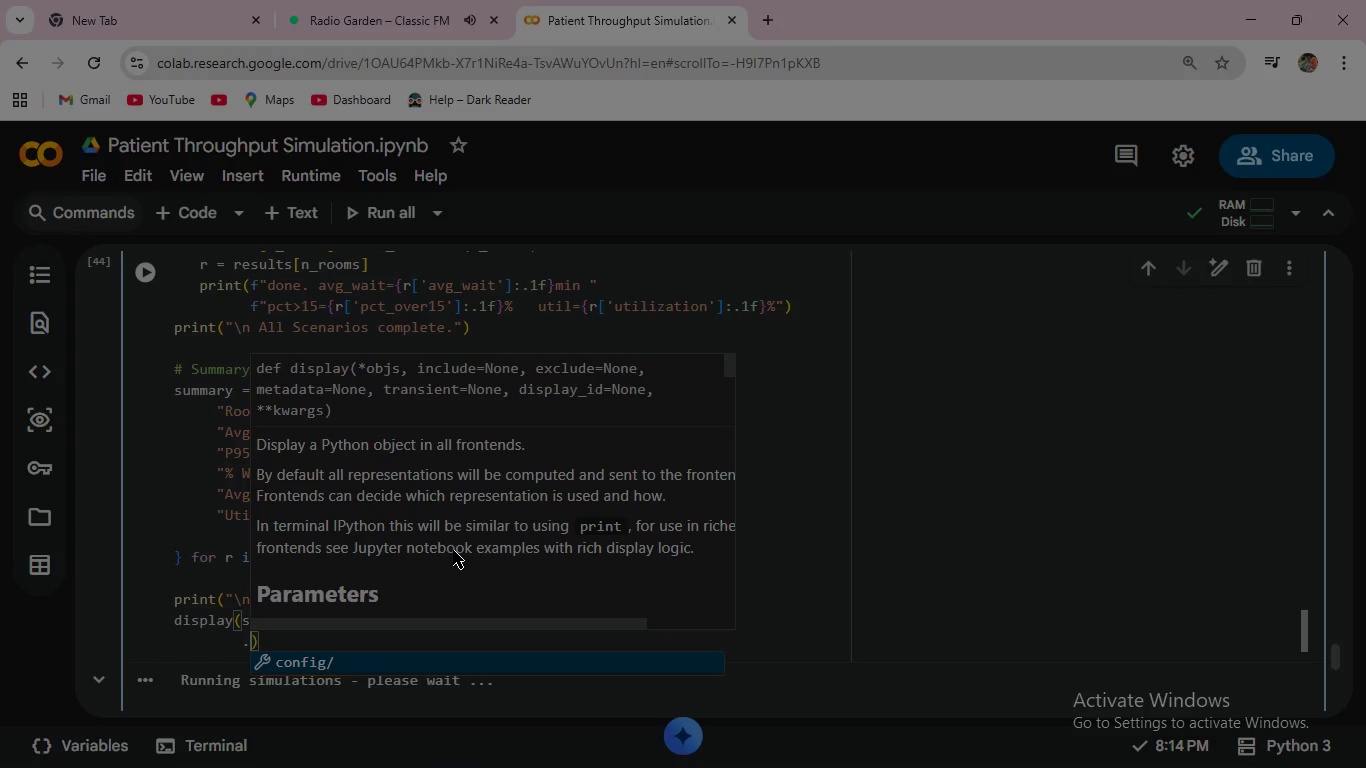 
type(high)
 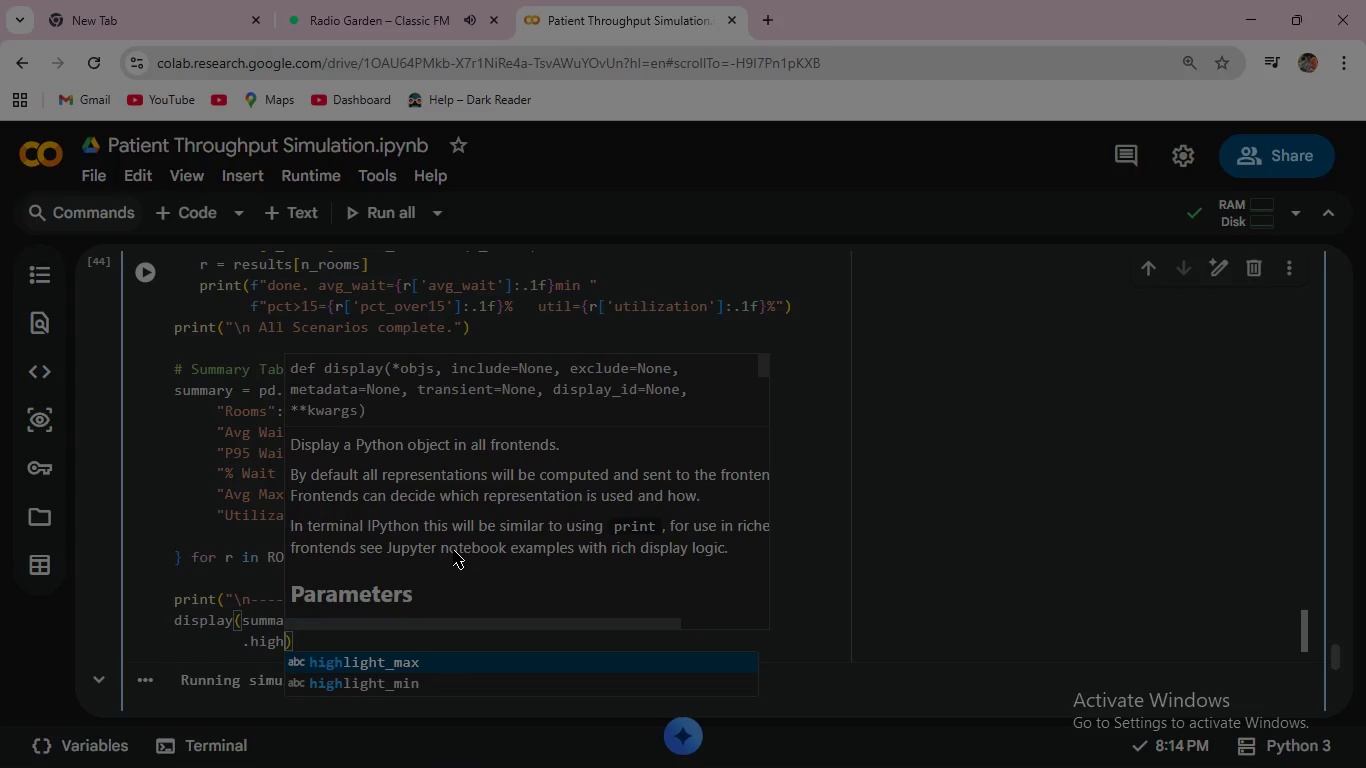 
wait(5.28)
 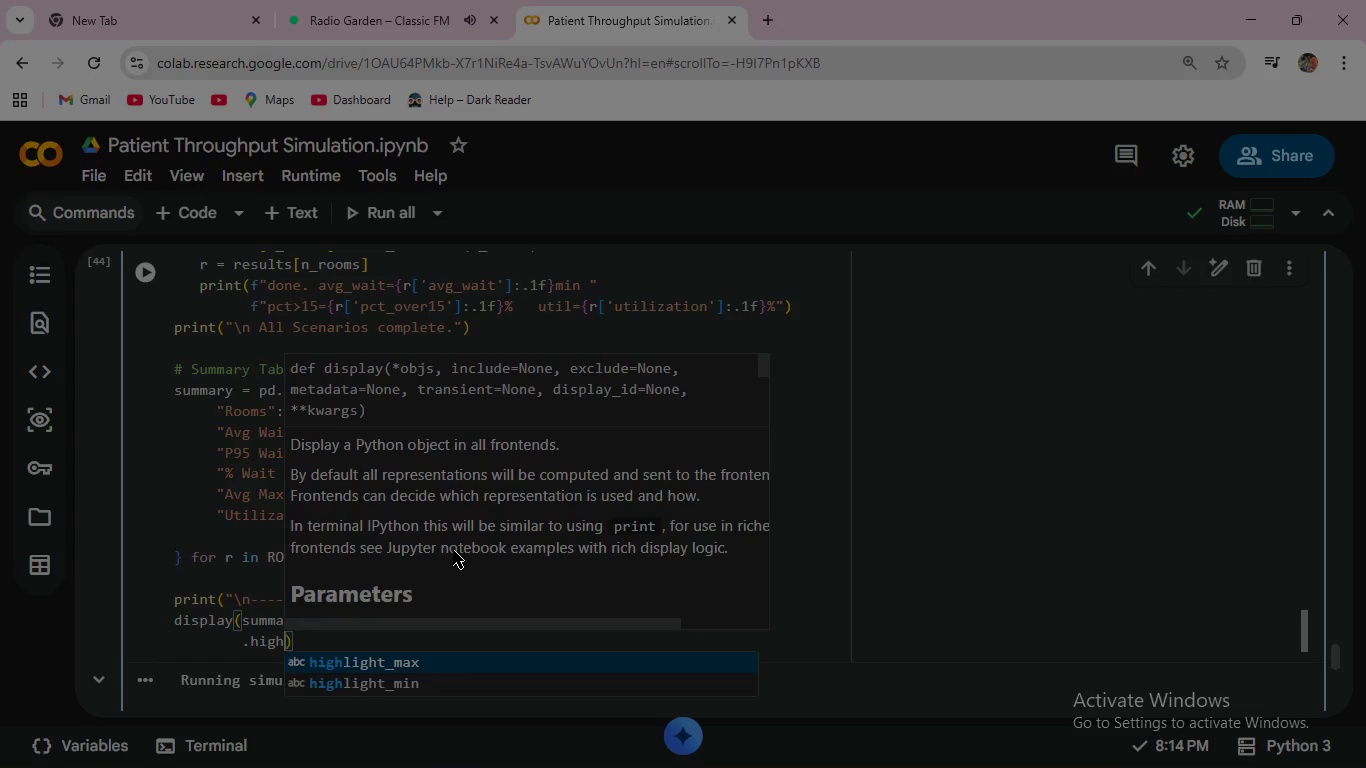 
type(light)
 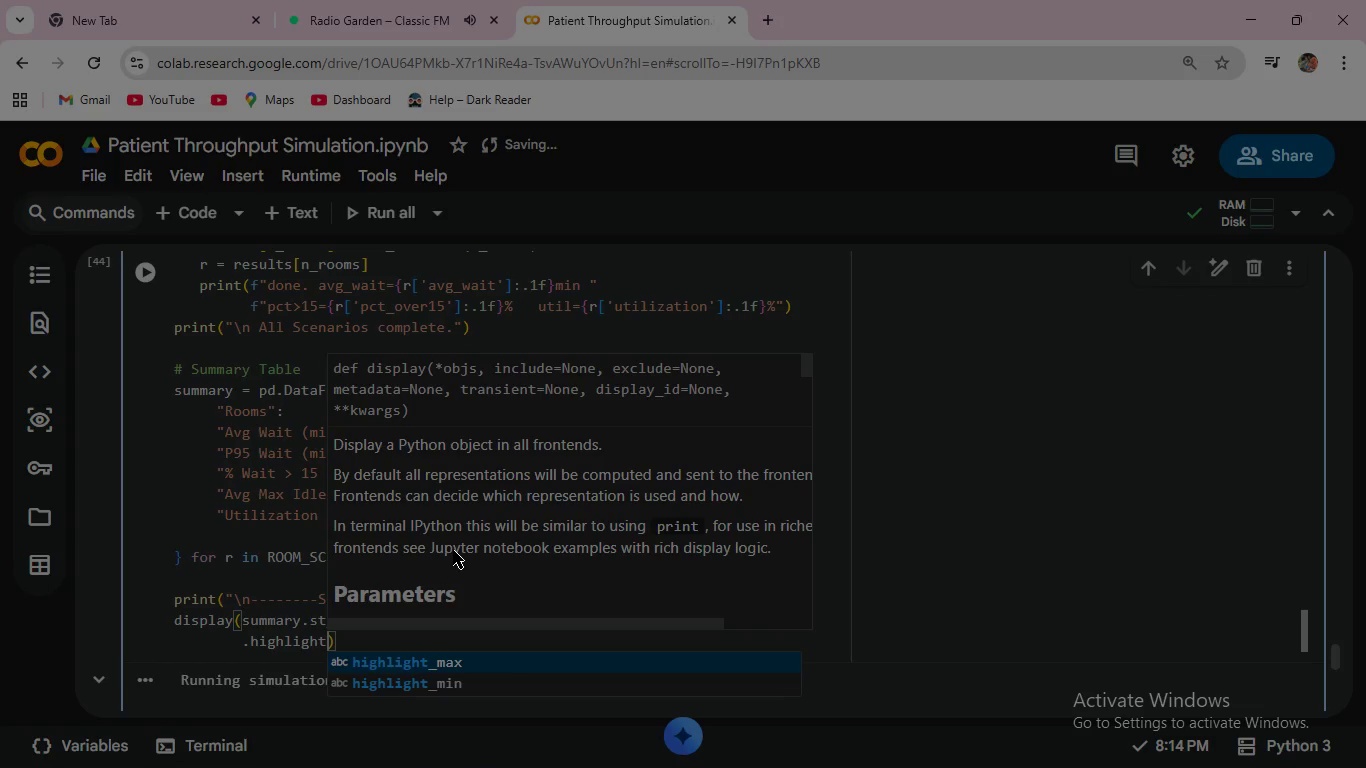 
key(ArrowDown)
 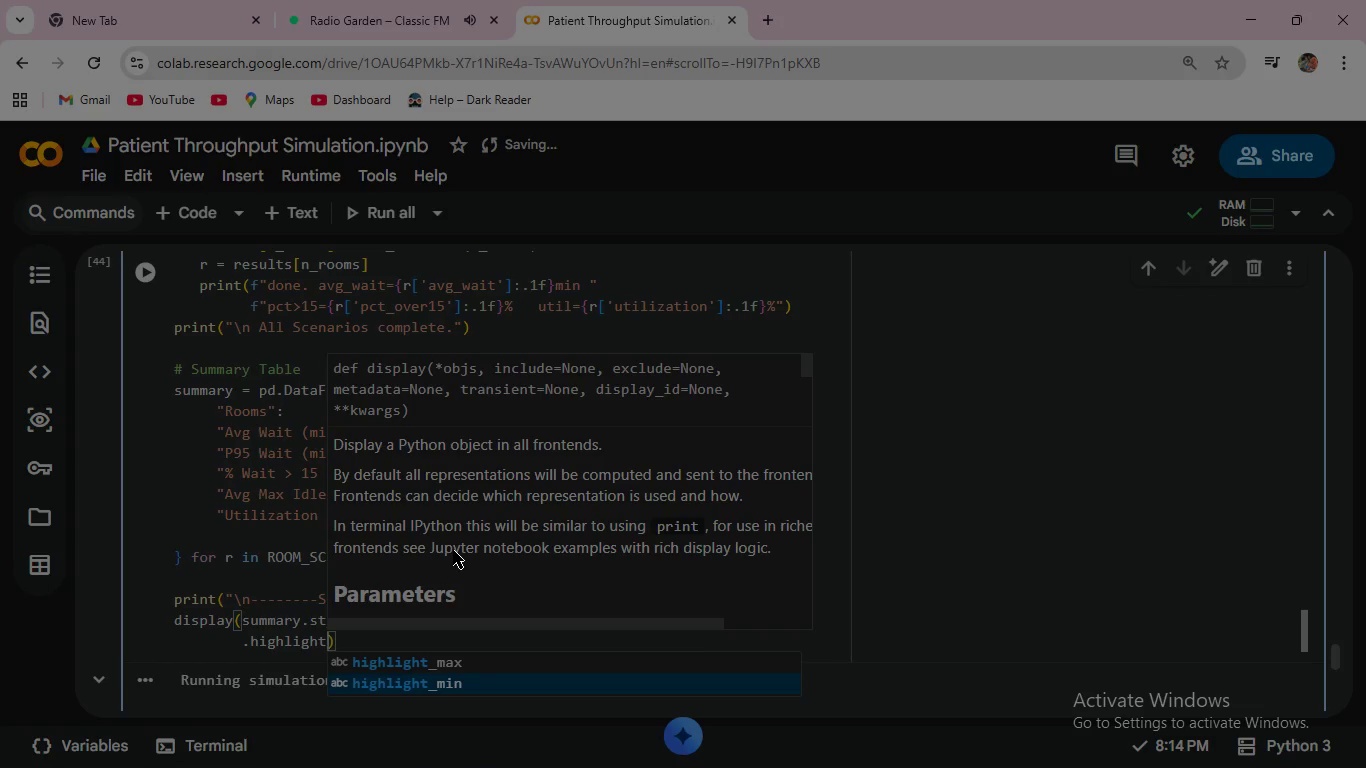 
key(Enter)
 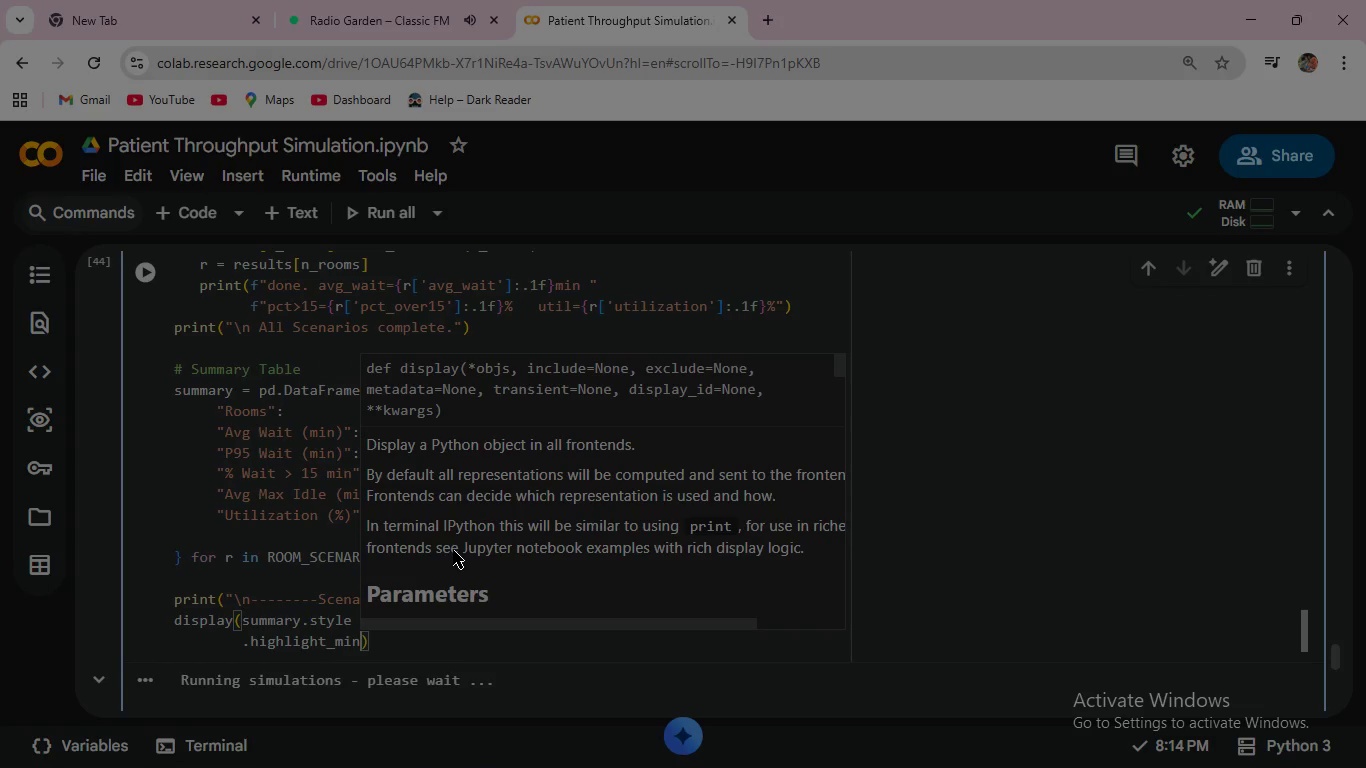 
type((subset=["Avg Wait (min)
 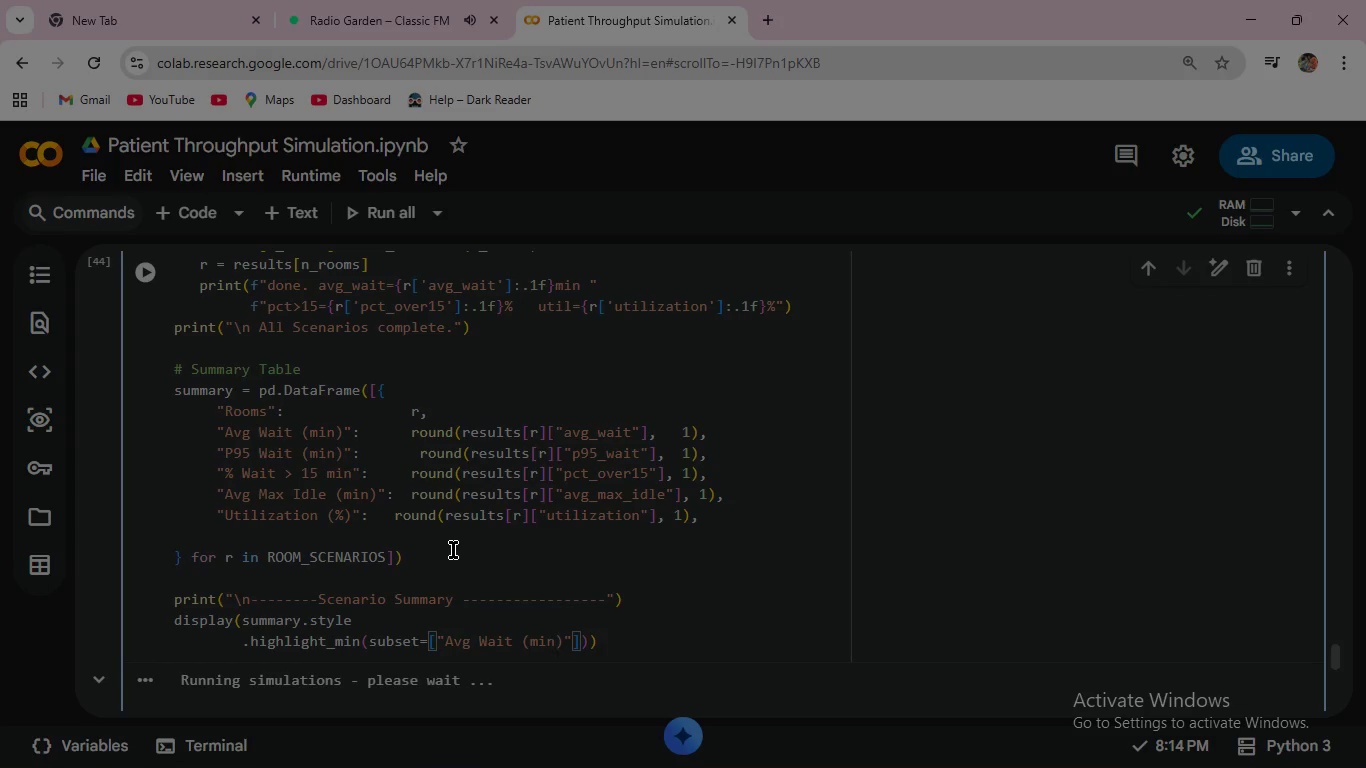 
key(ArrowRight)
 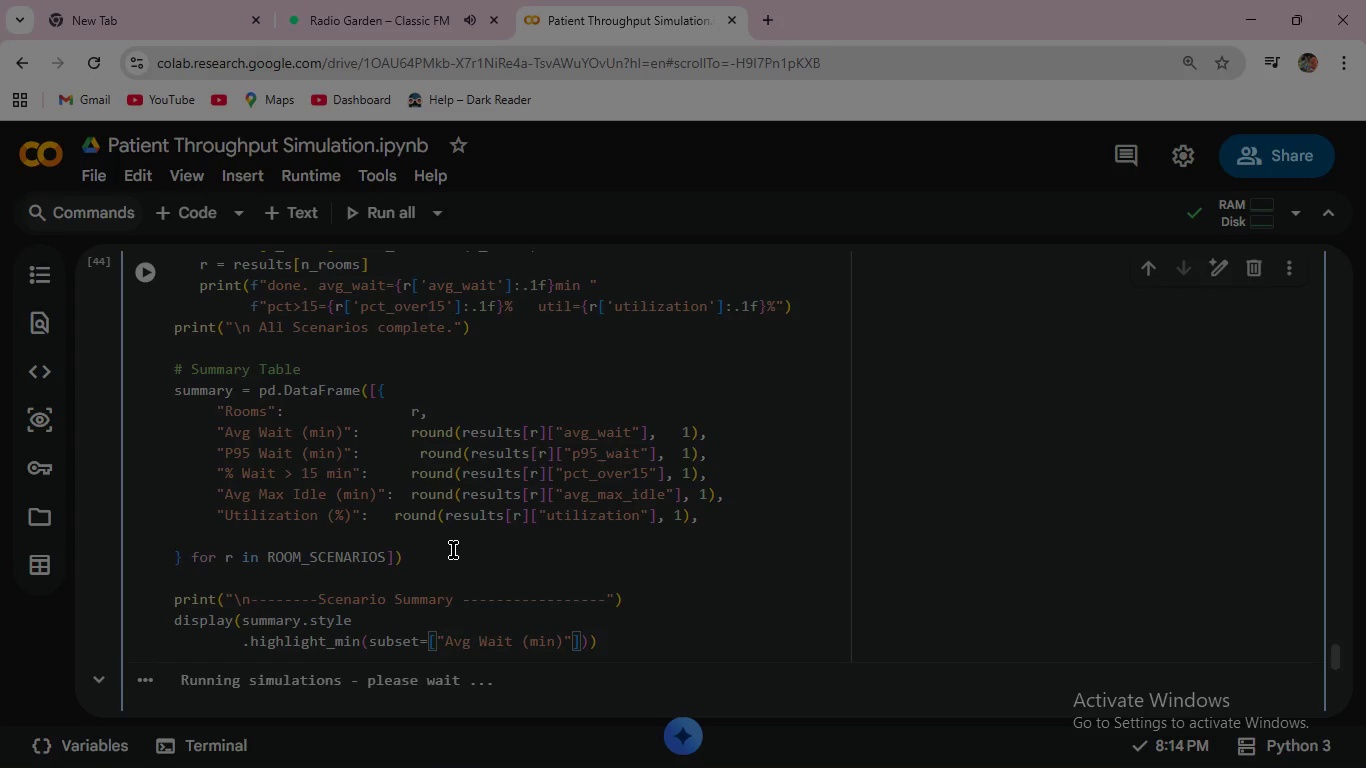 
key(ArrowRight)
 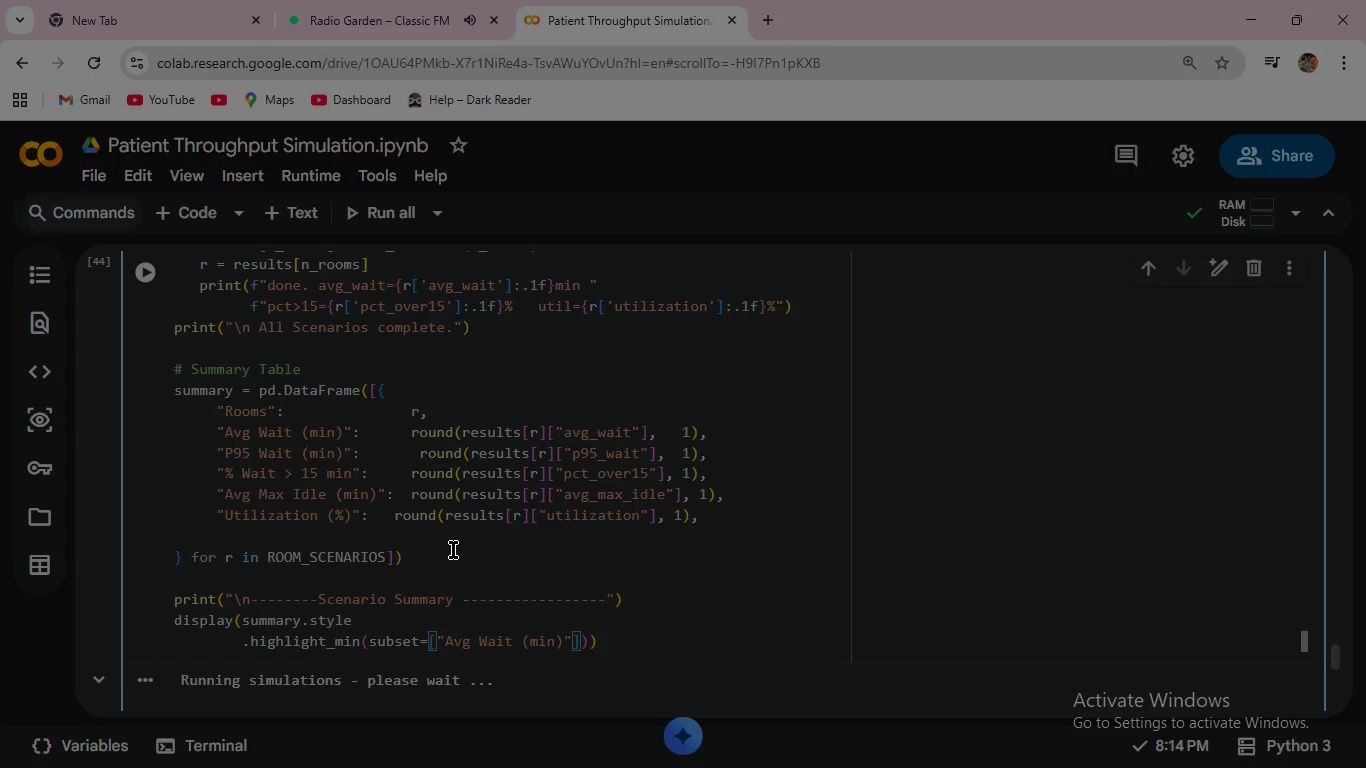 
key(Comma)
 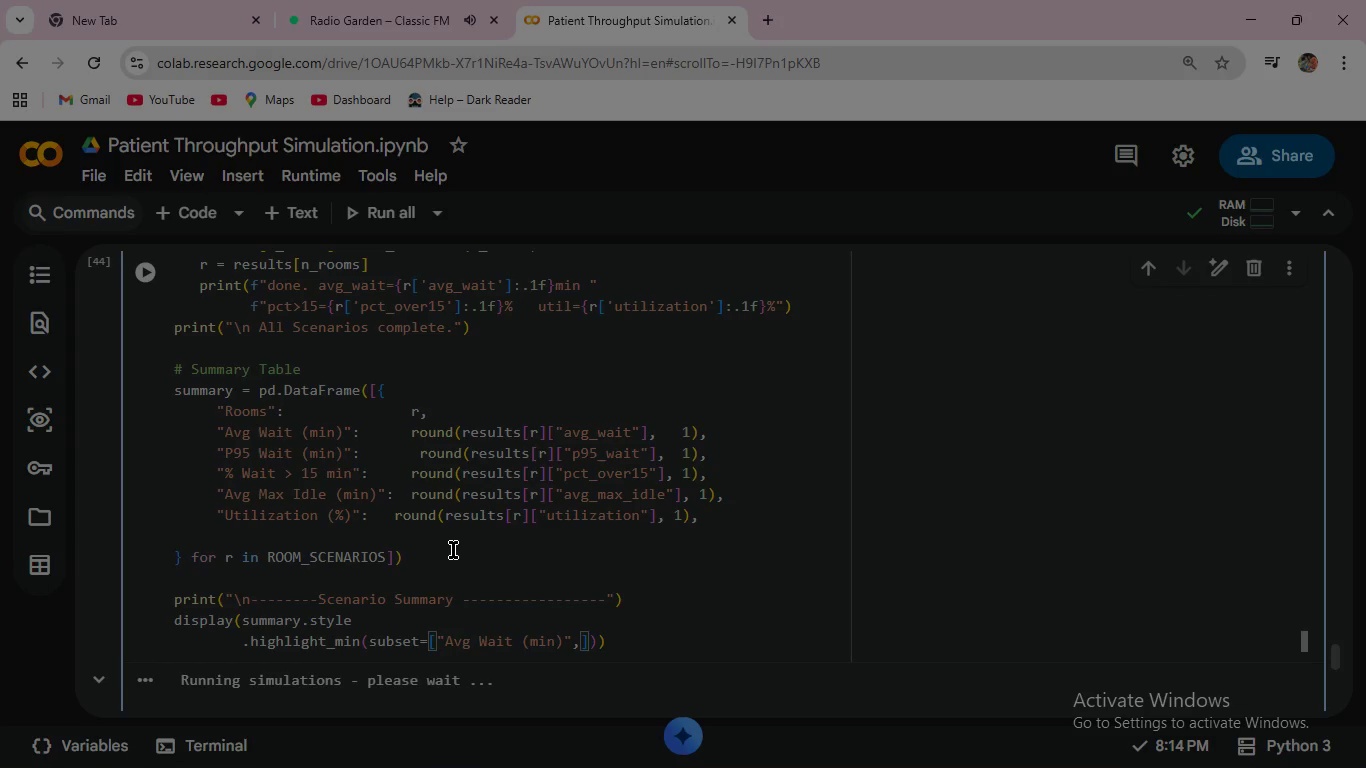 
key(Space)
 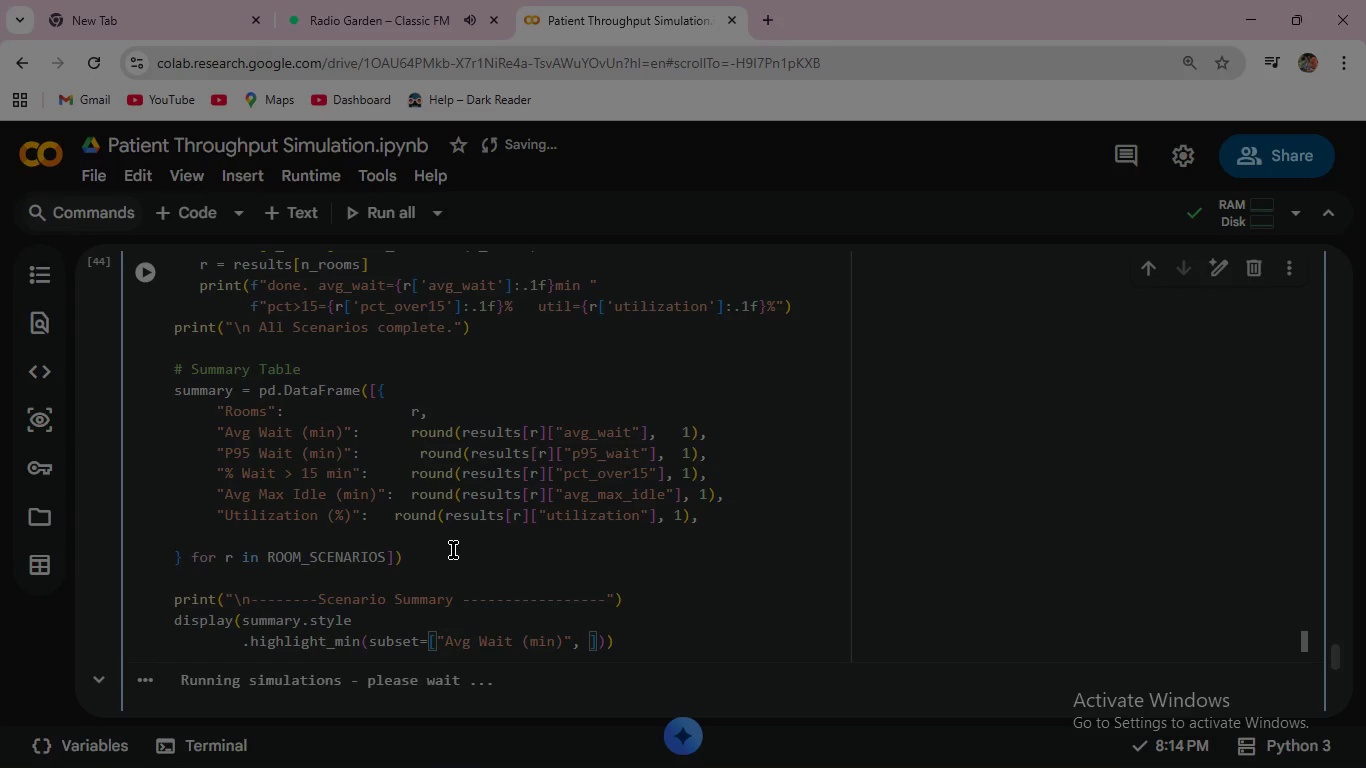 
wait(8.58)
 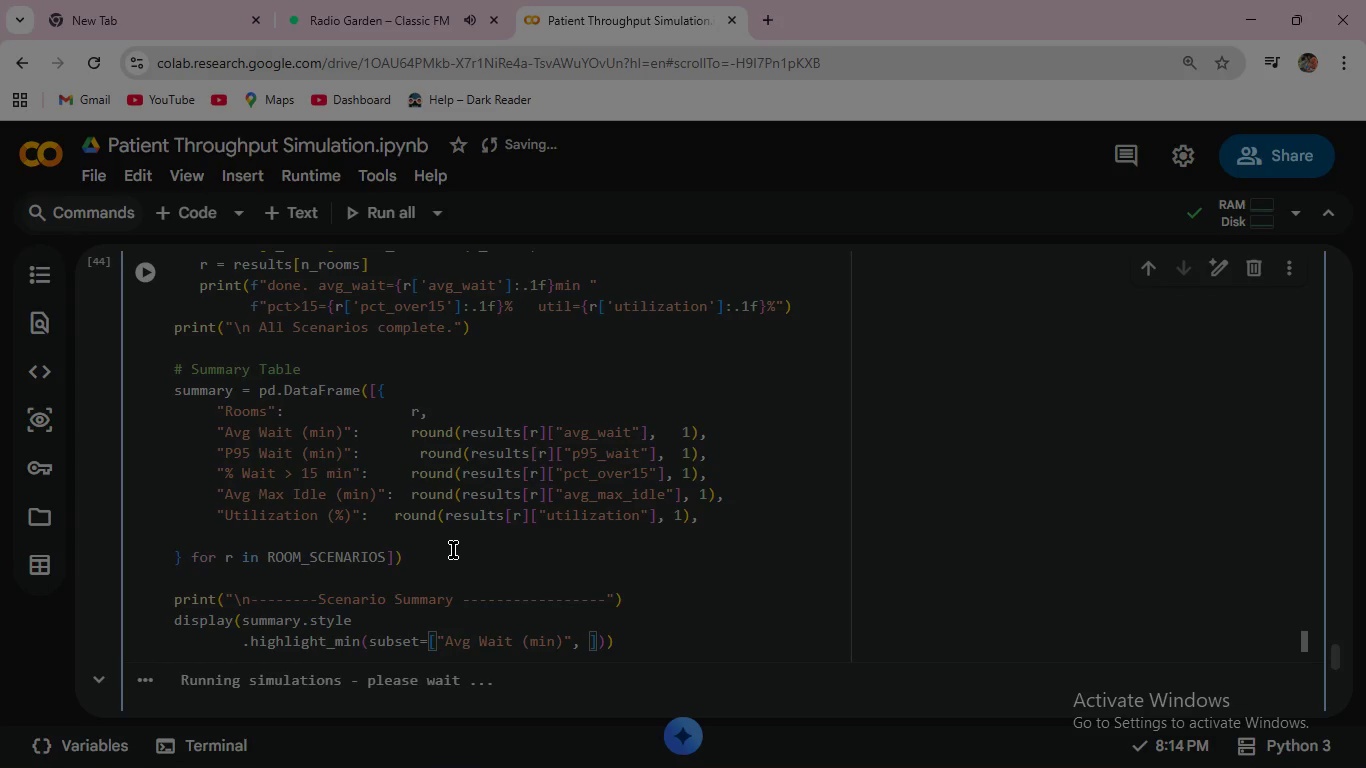 
type("% Wait > 15 min)
 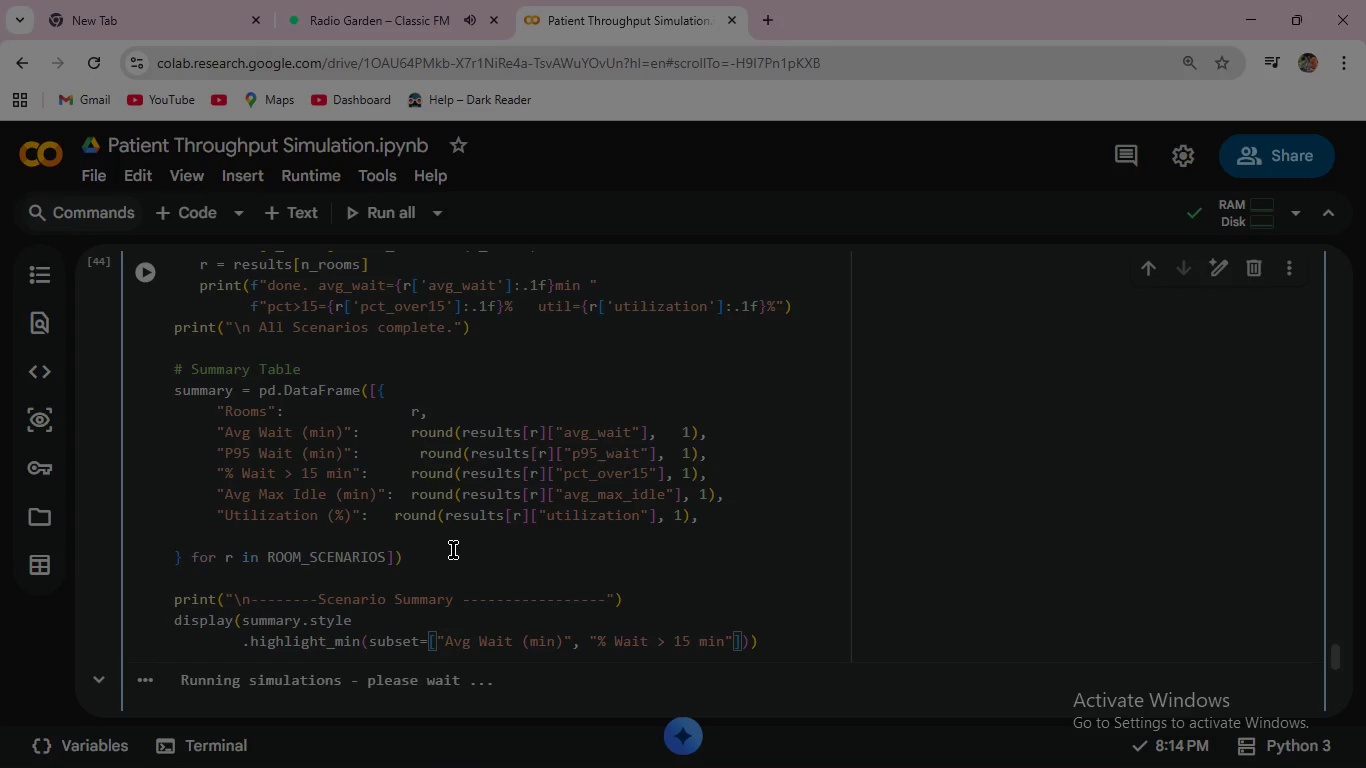 
key(ArrowRight)
 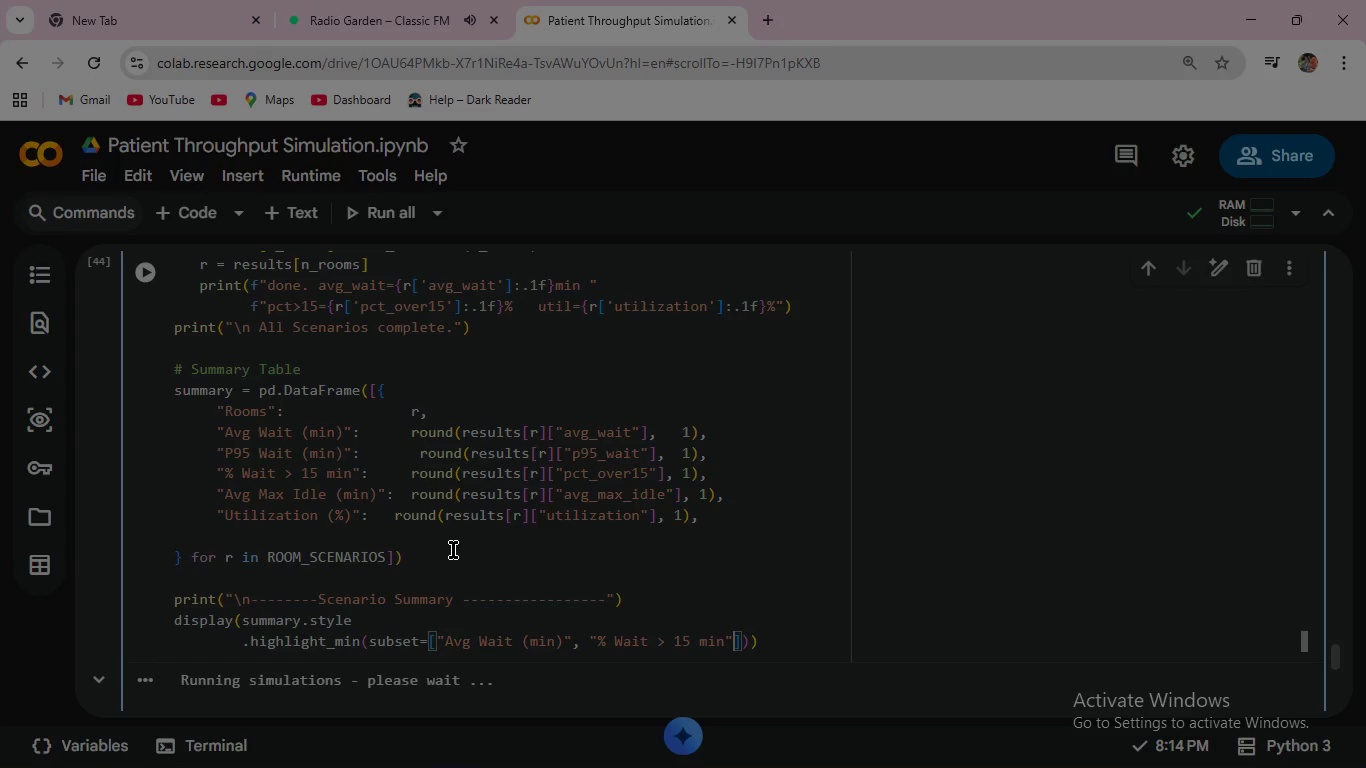 
key(ArrowRight)
 